 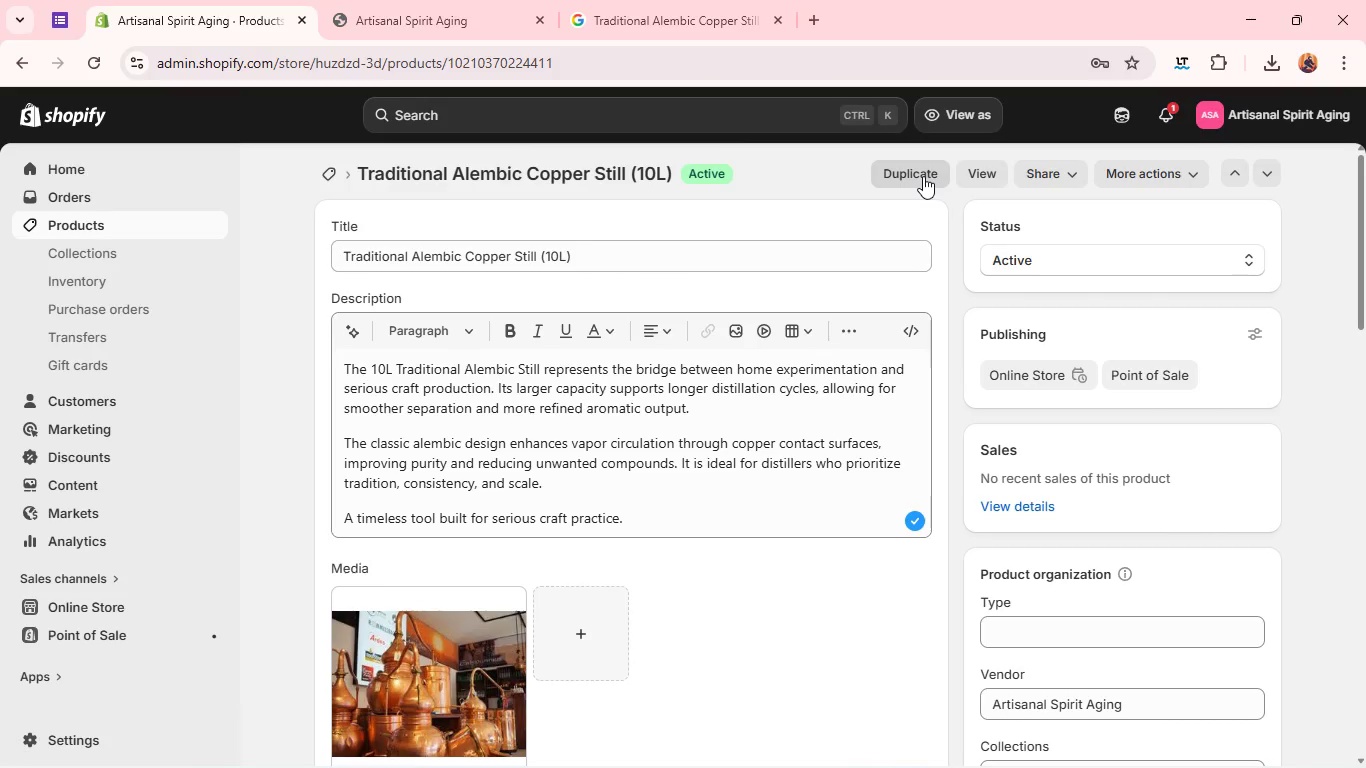 
left_click([923, 176])
 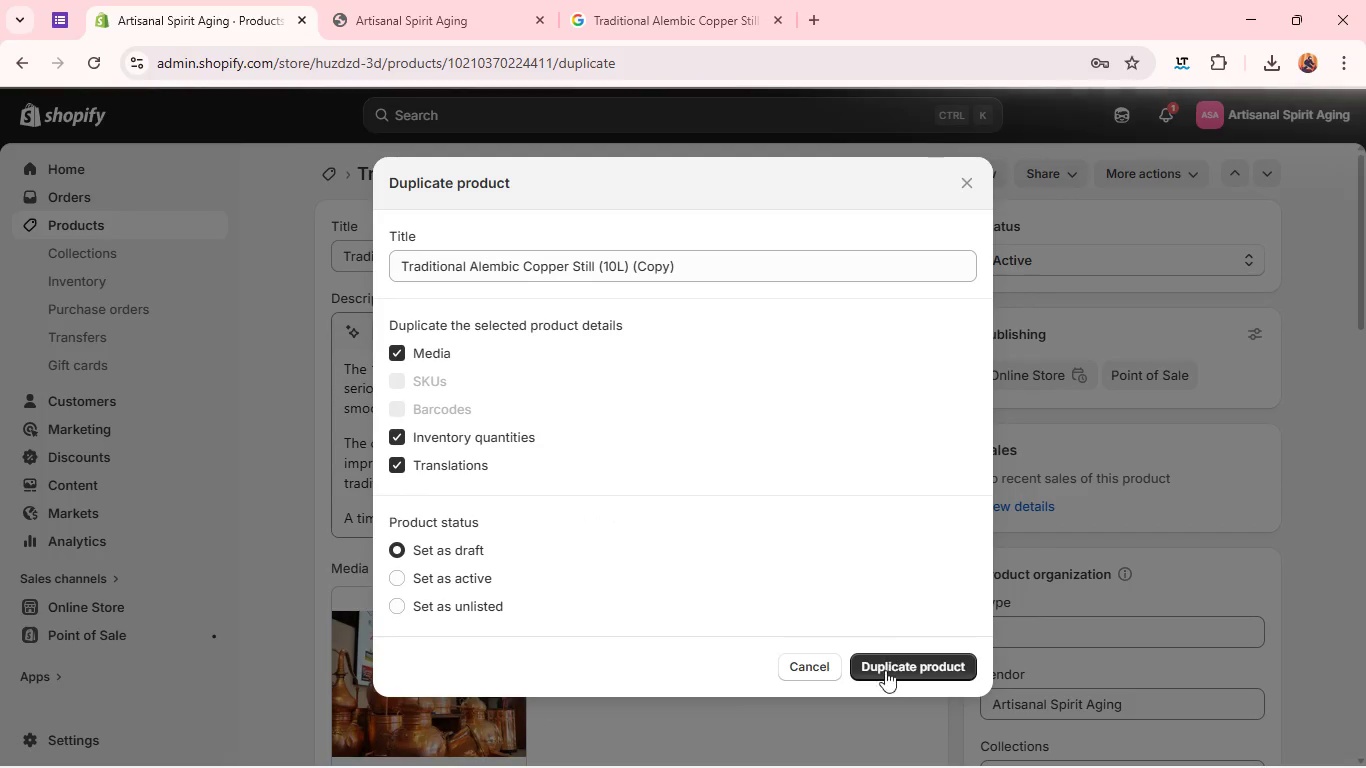 
left_click([881, 662])
 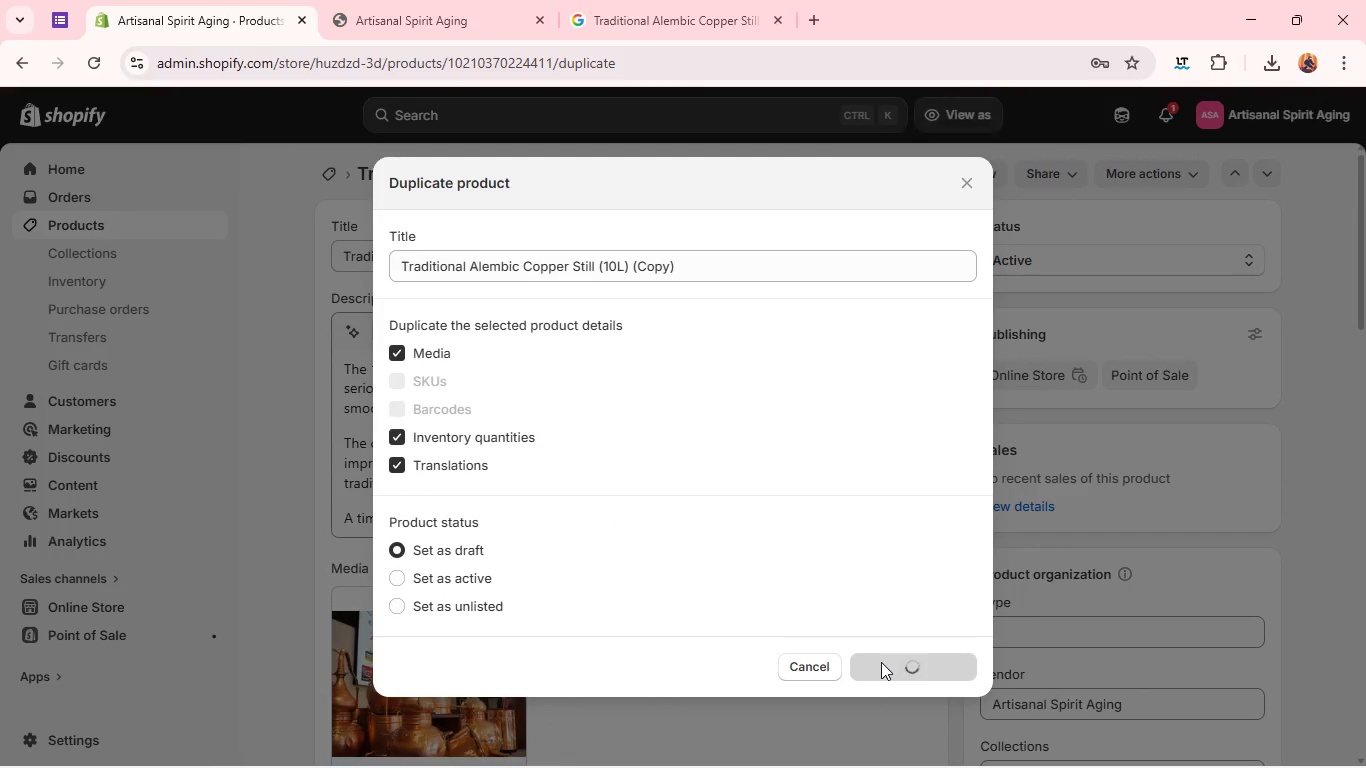 
wait(8.36)
 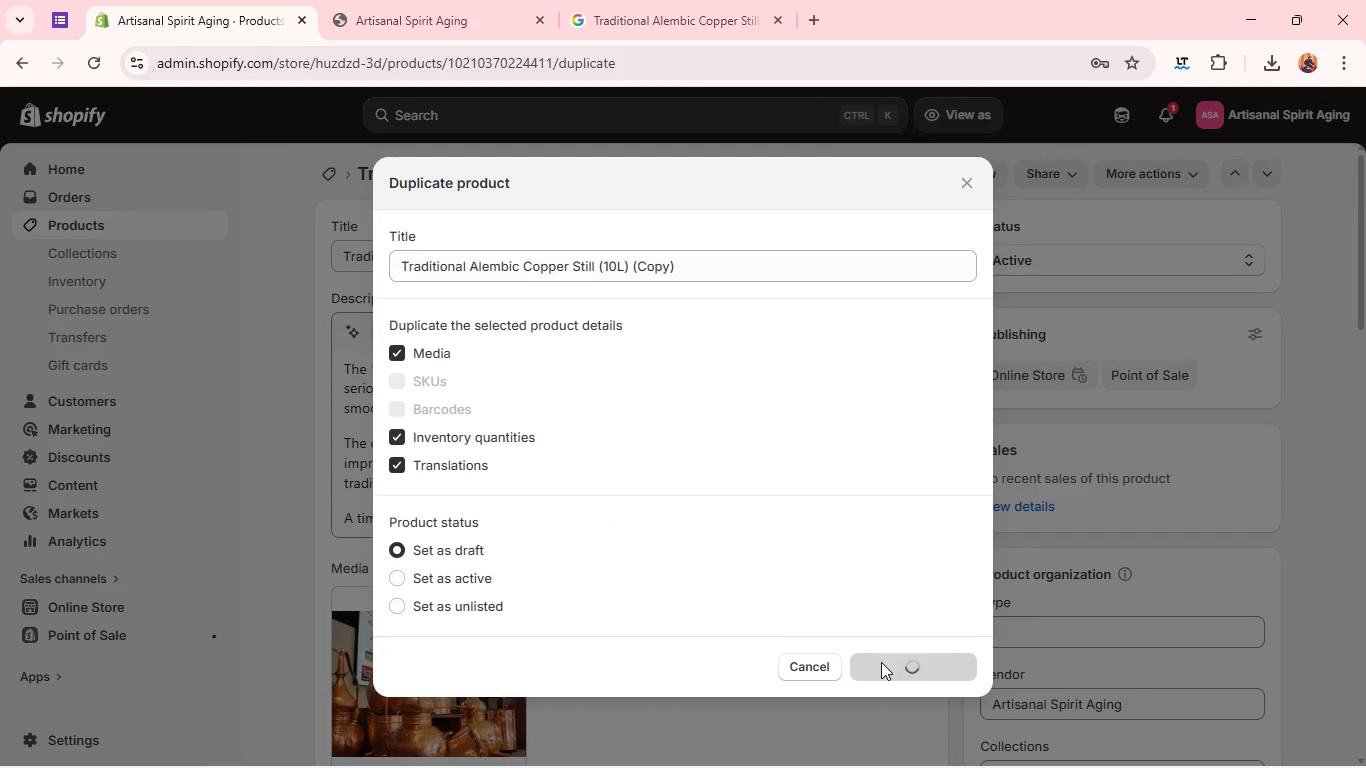 
double_click([791, 256])
 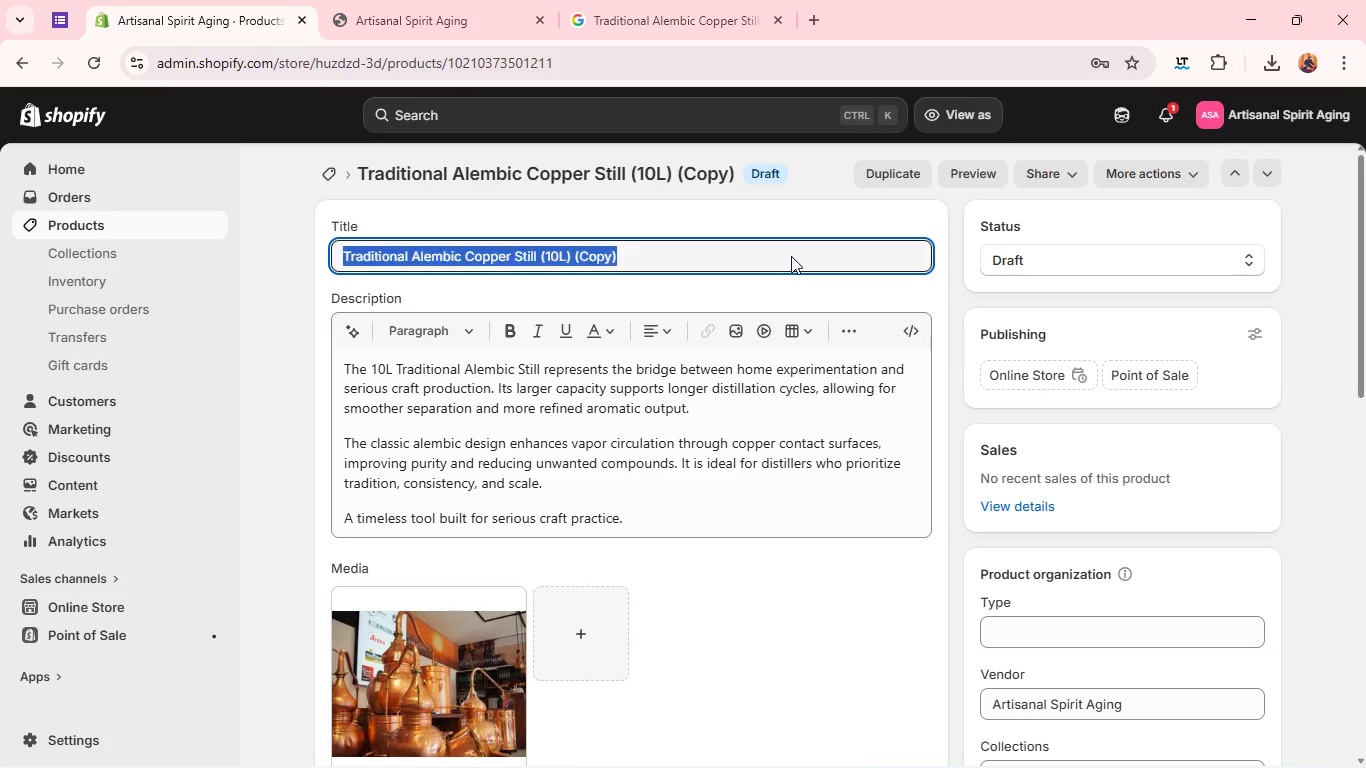 
triple_click([791, 256])
 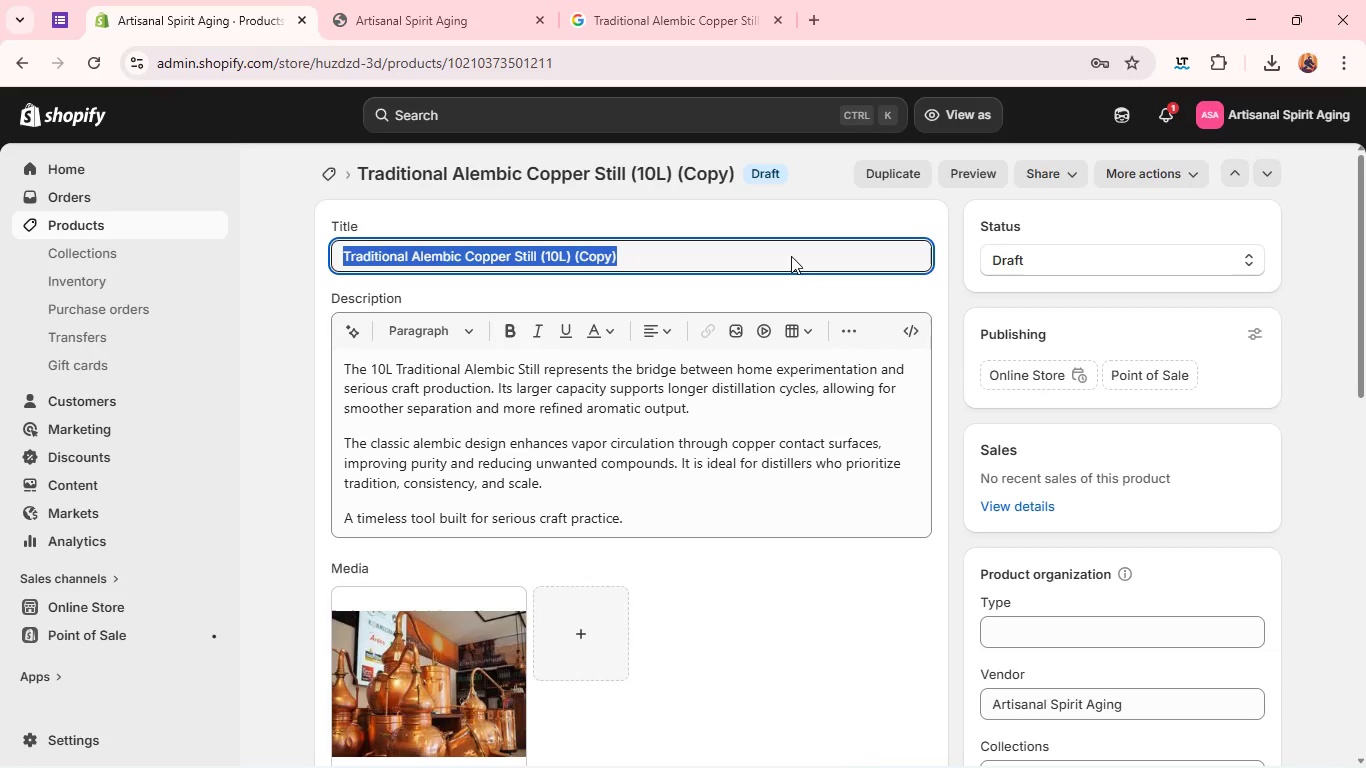 
triple_click([791, 256])
 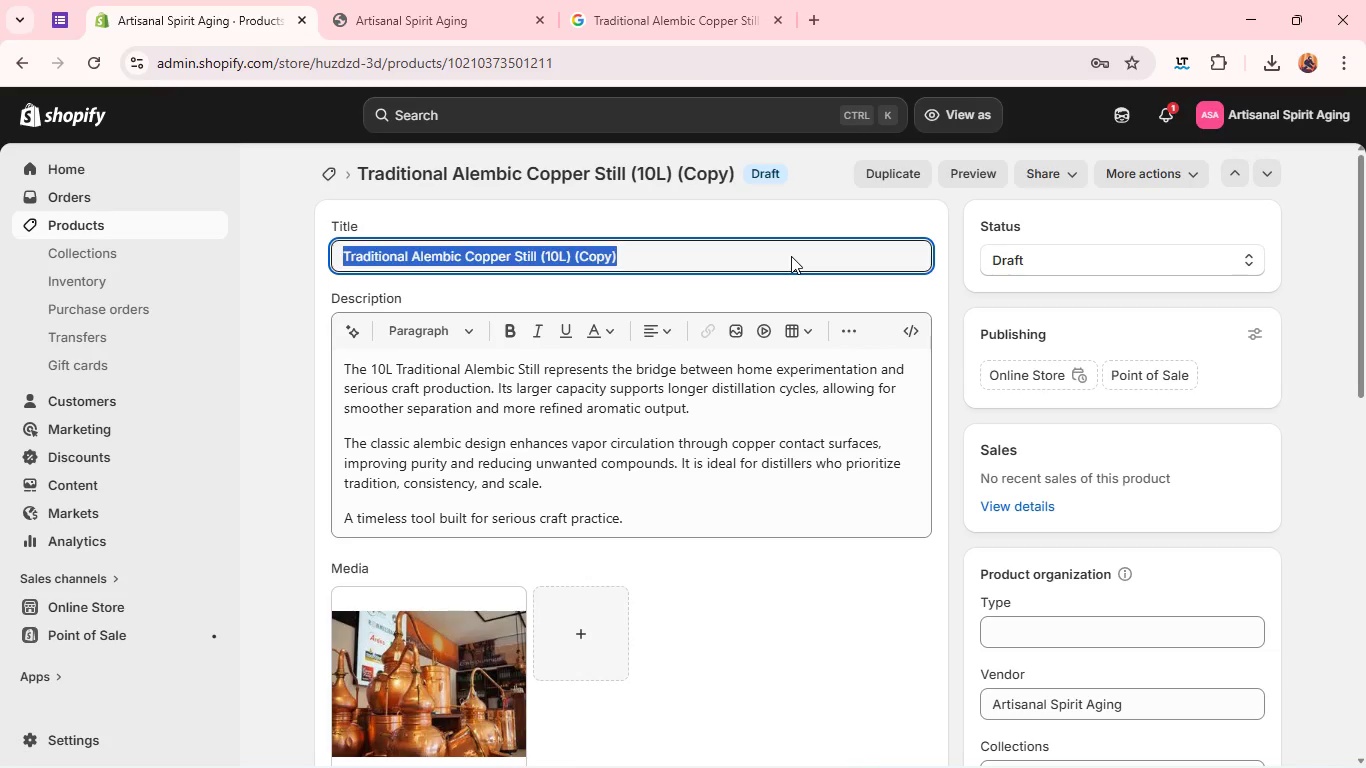 
key(Backspace)
 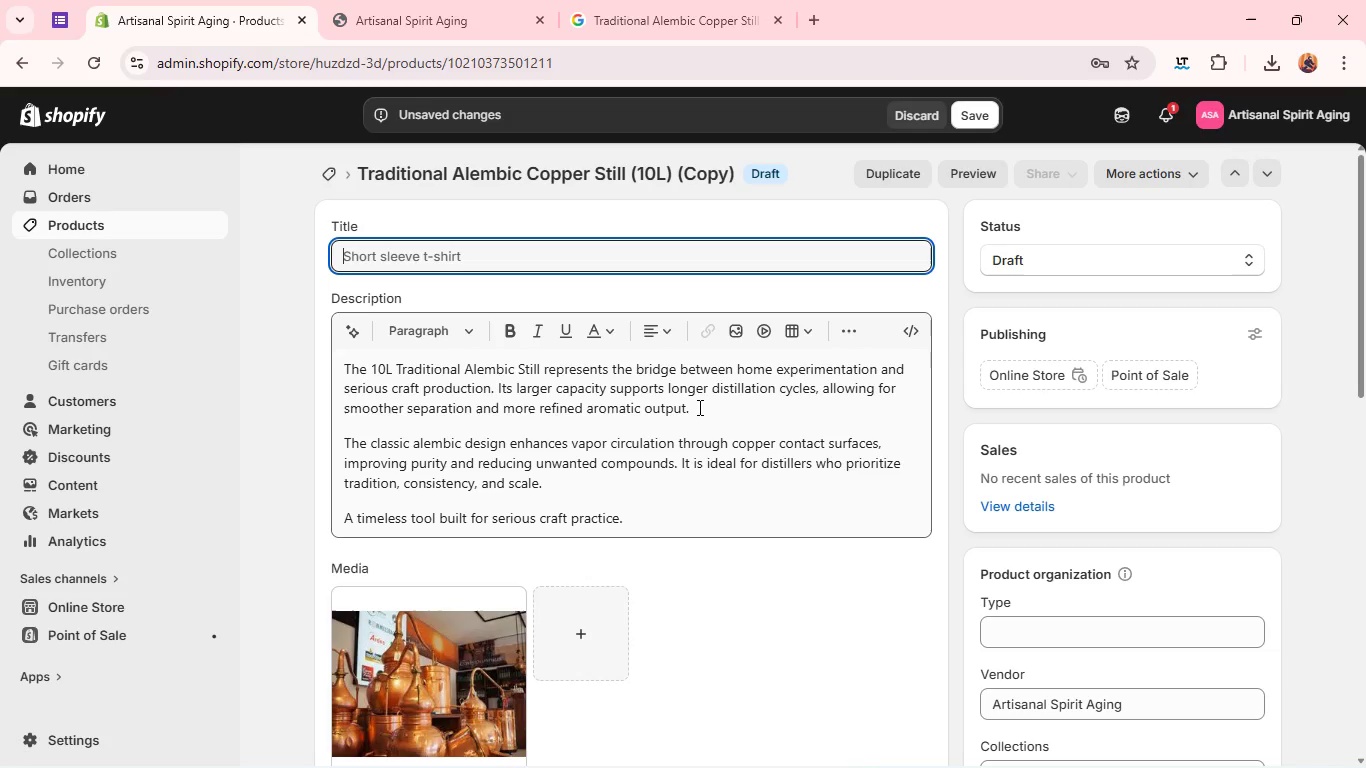 
left_click([698, 407])
 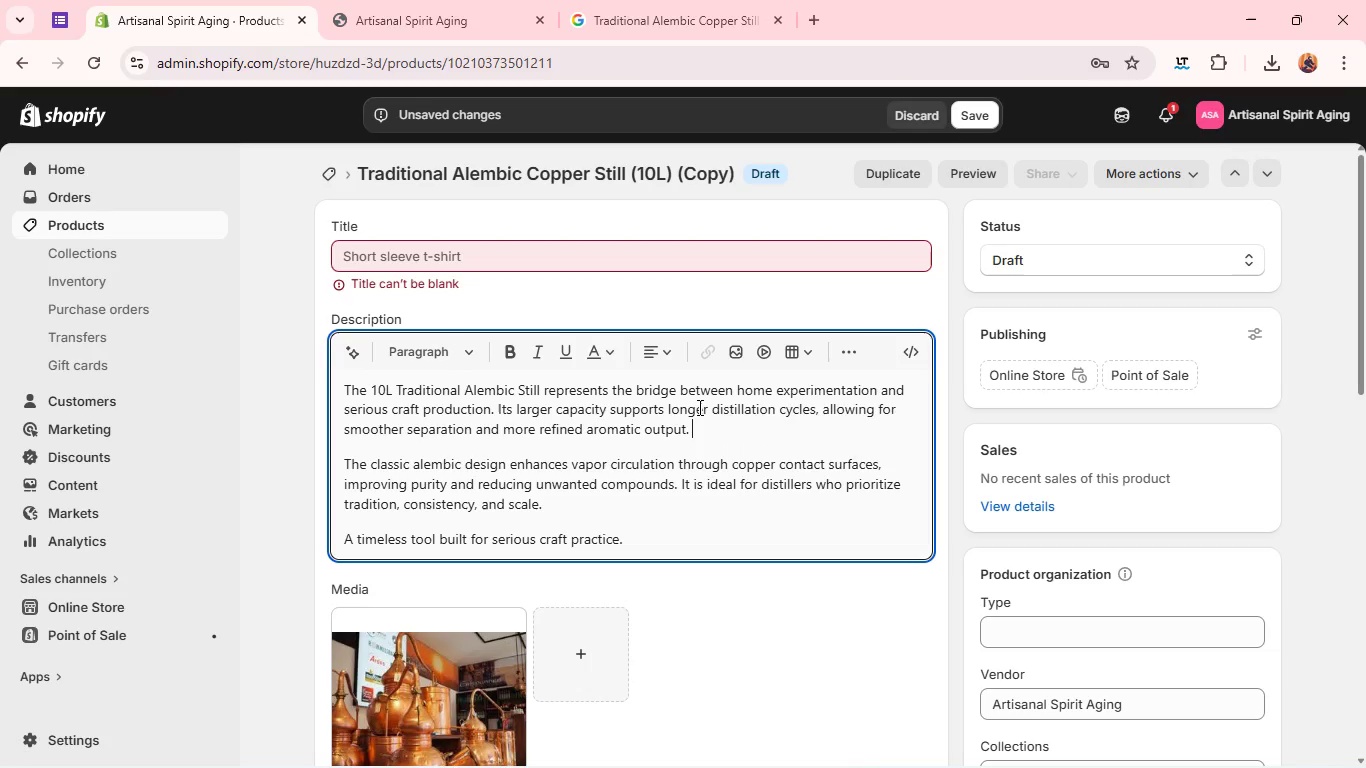 
key(Control+ControlLeft)
 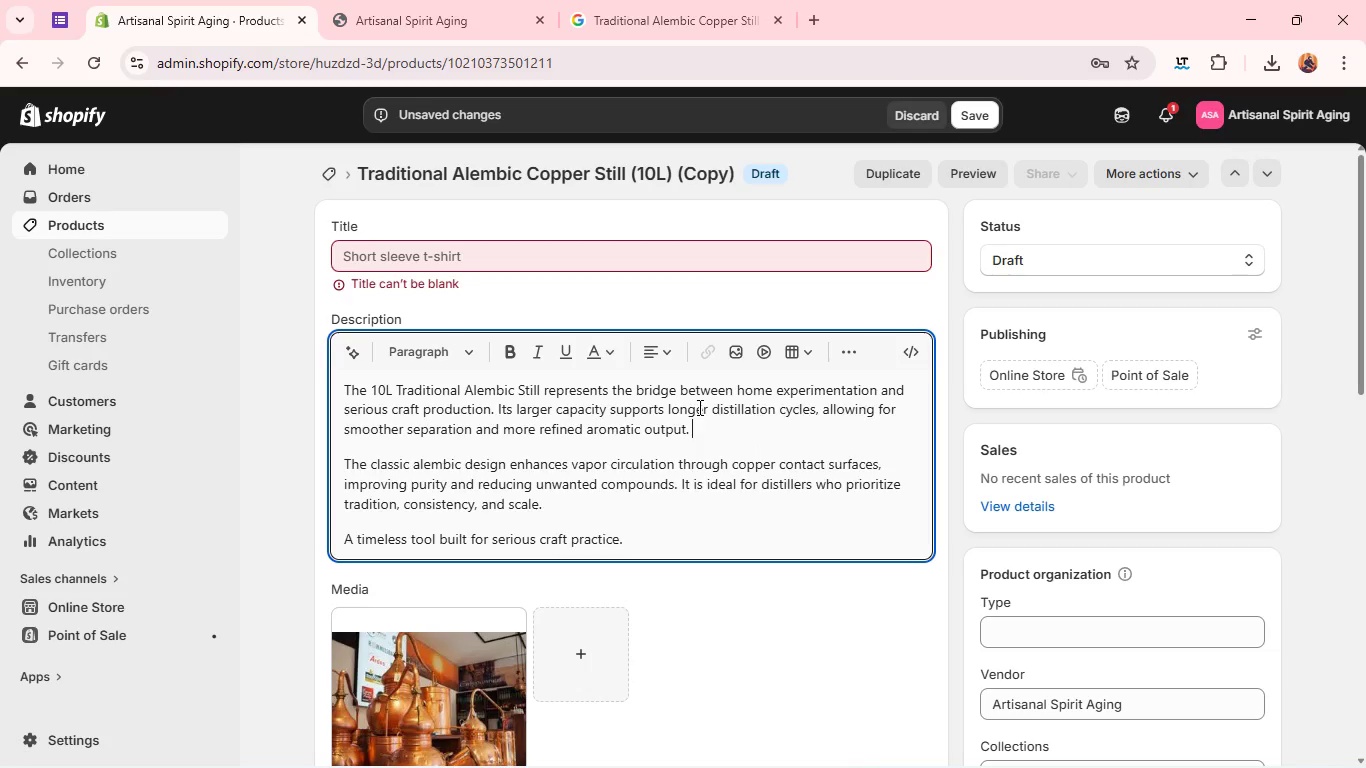 
key(Control+A)
 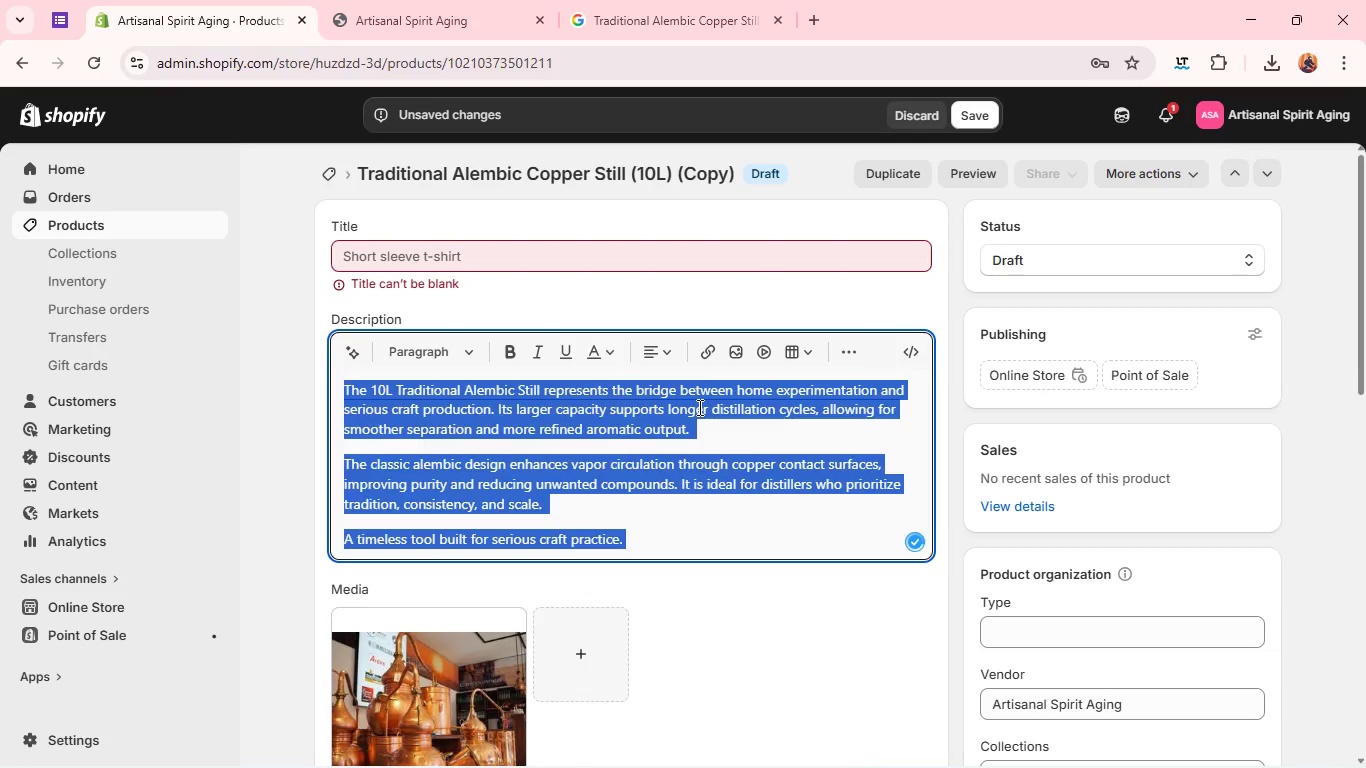 
key(Backspace)
 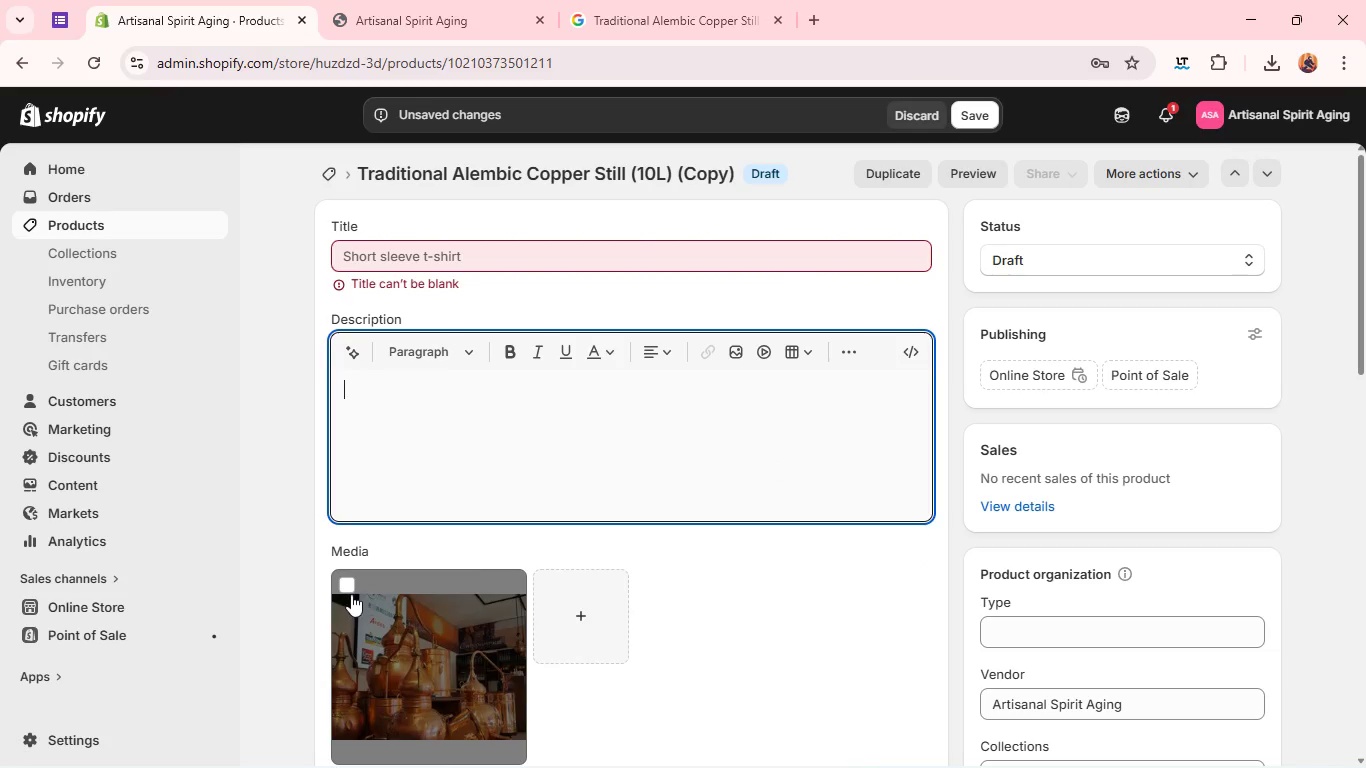 
left_click([350, 593])
 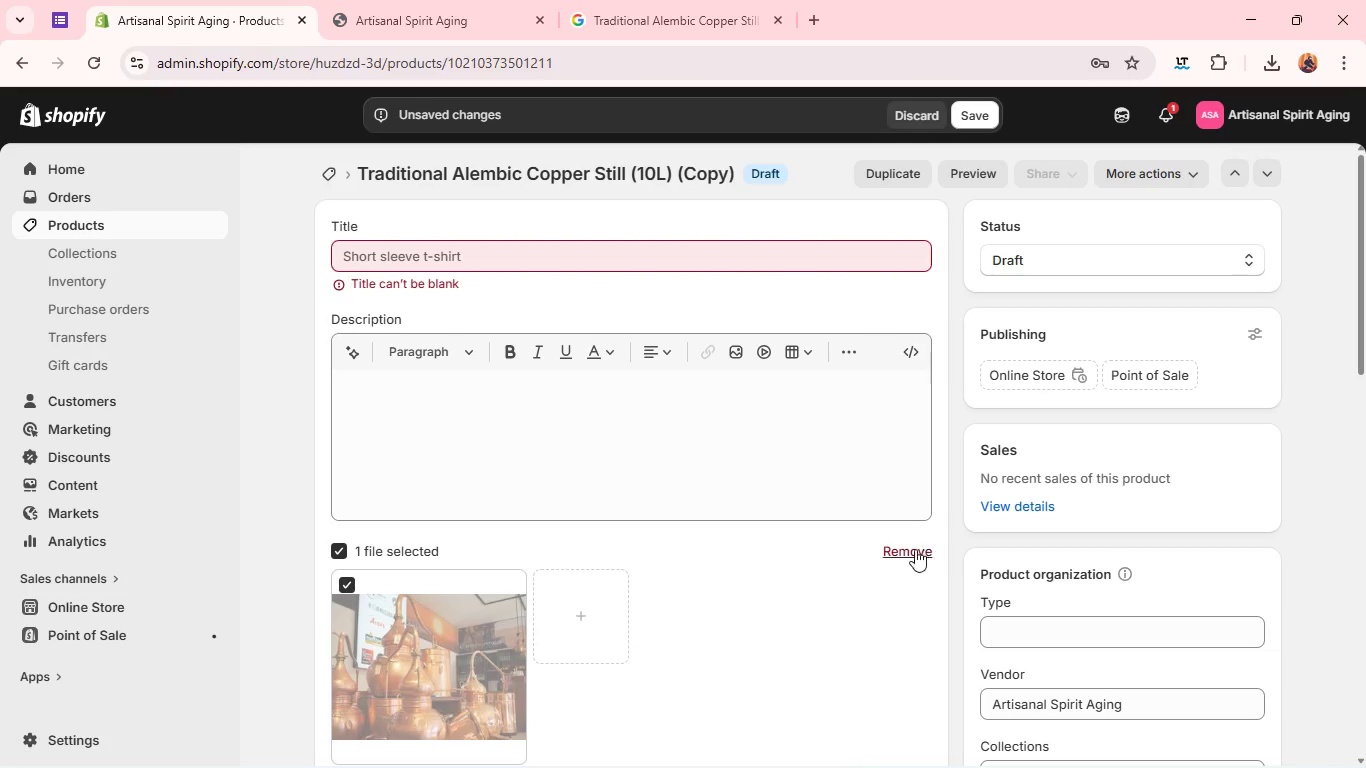 
left_click([901, 548])
 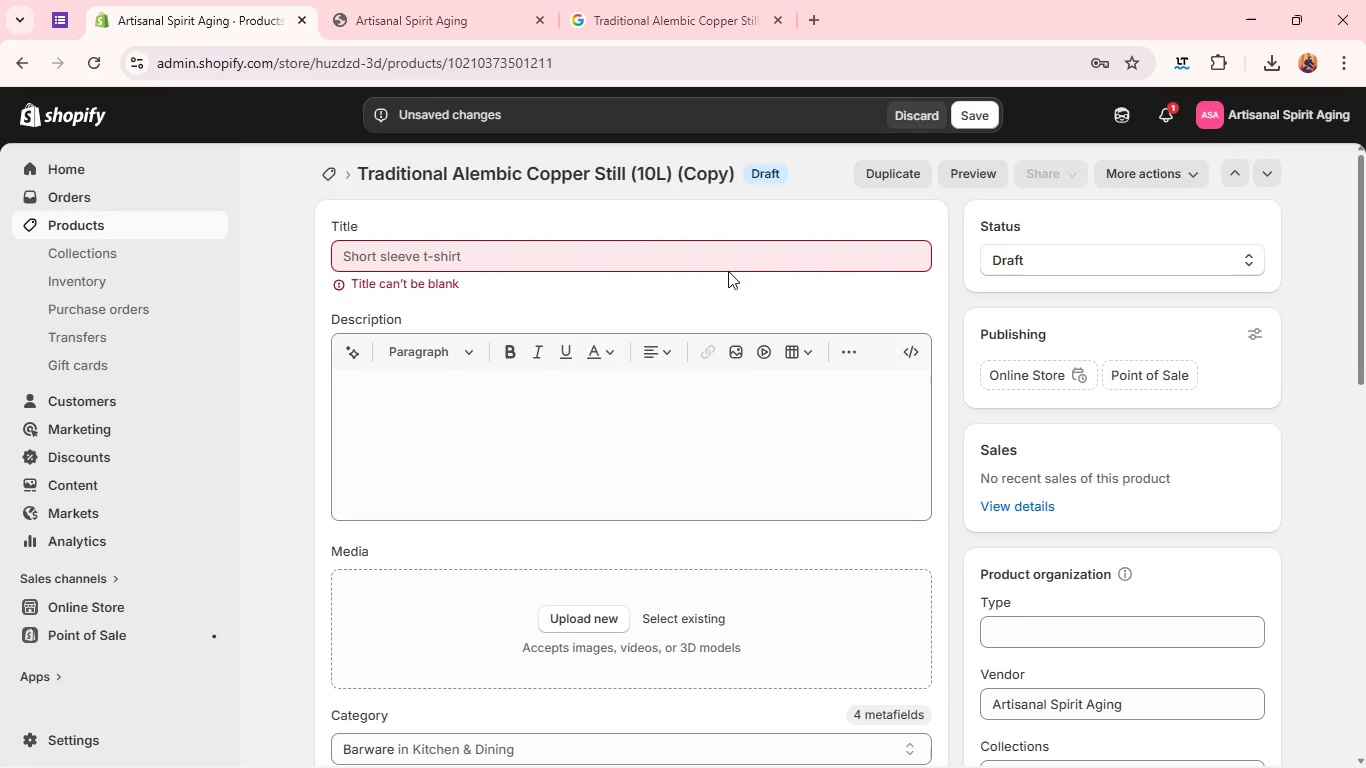 
left_click([721, 263])
 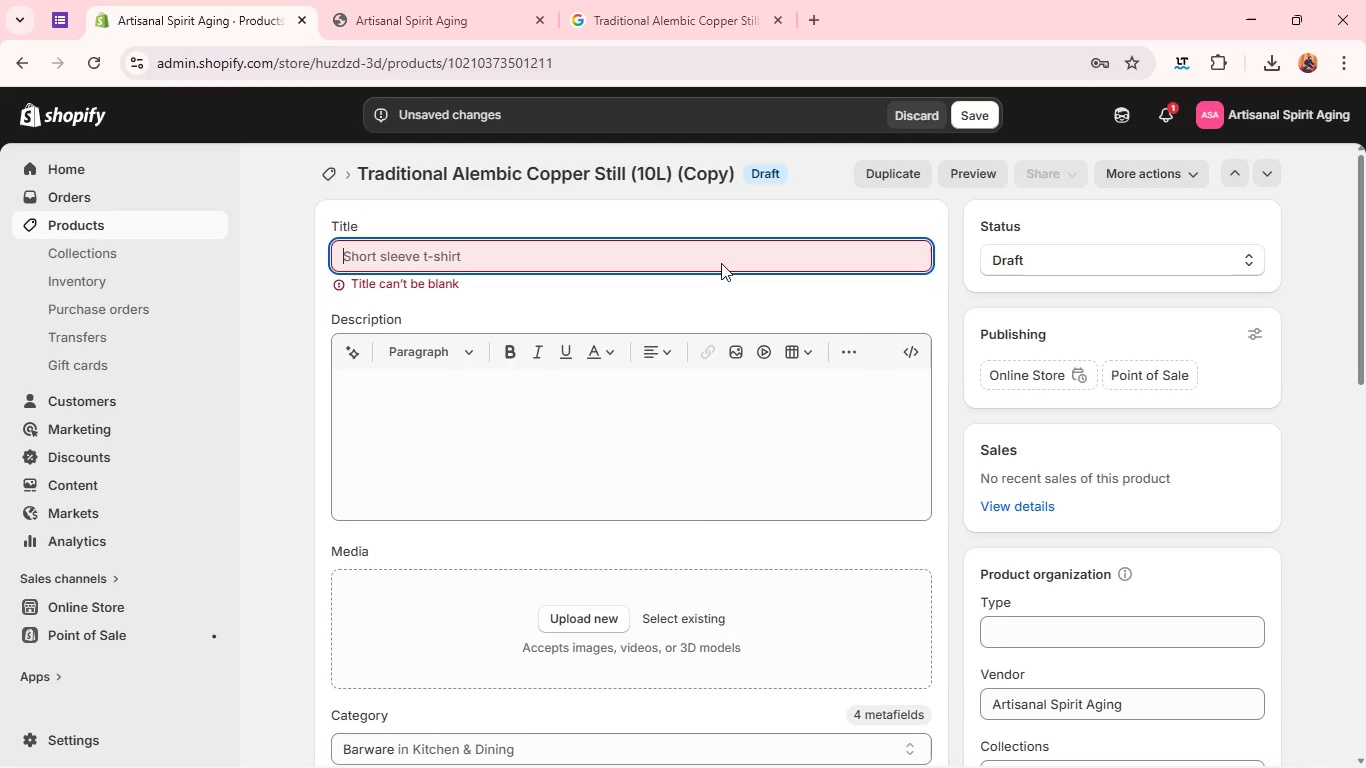 
type(Compact Copper Distiller (2L0)
key(Backspace)
type())
 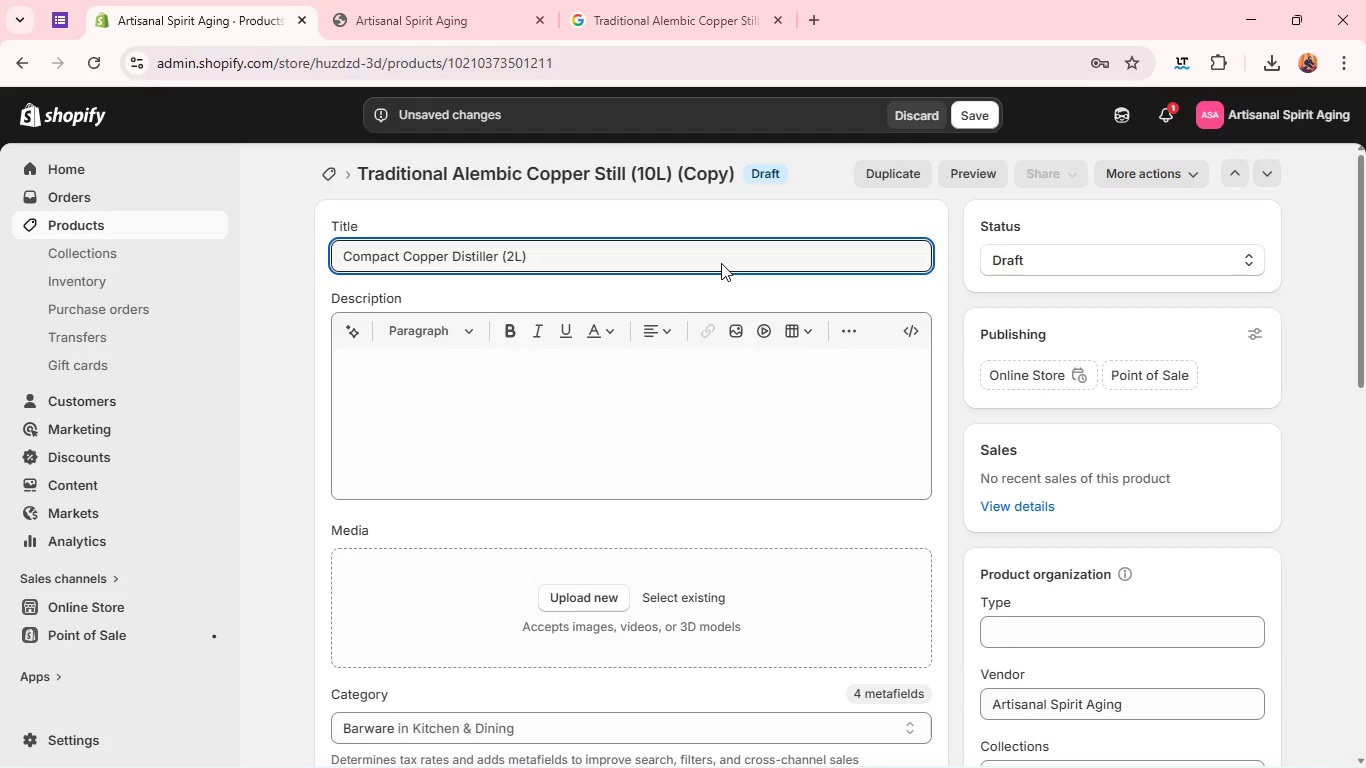 
key(Control+A)
 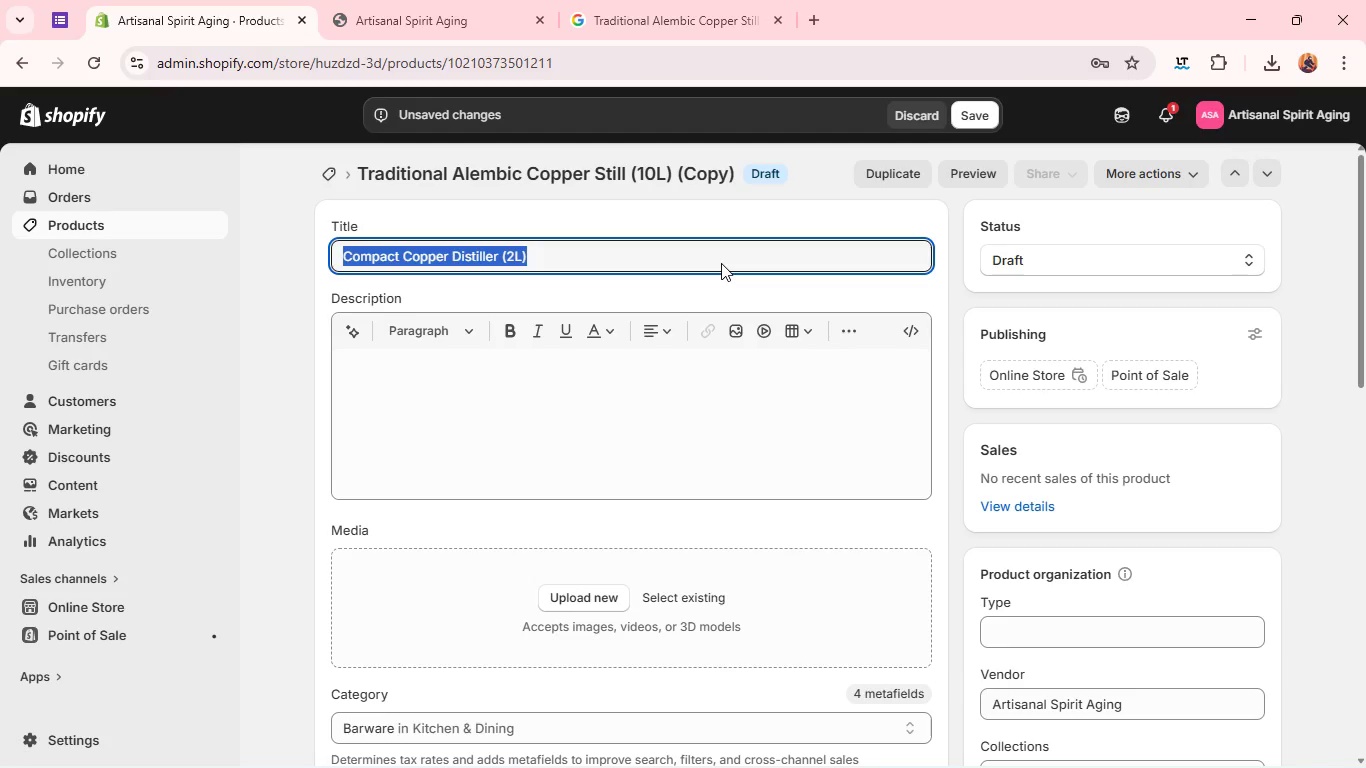 
key(Control+C)
 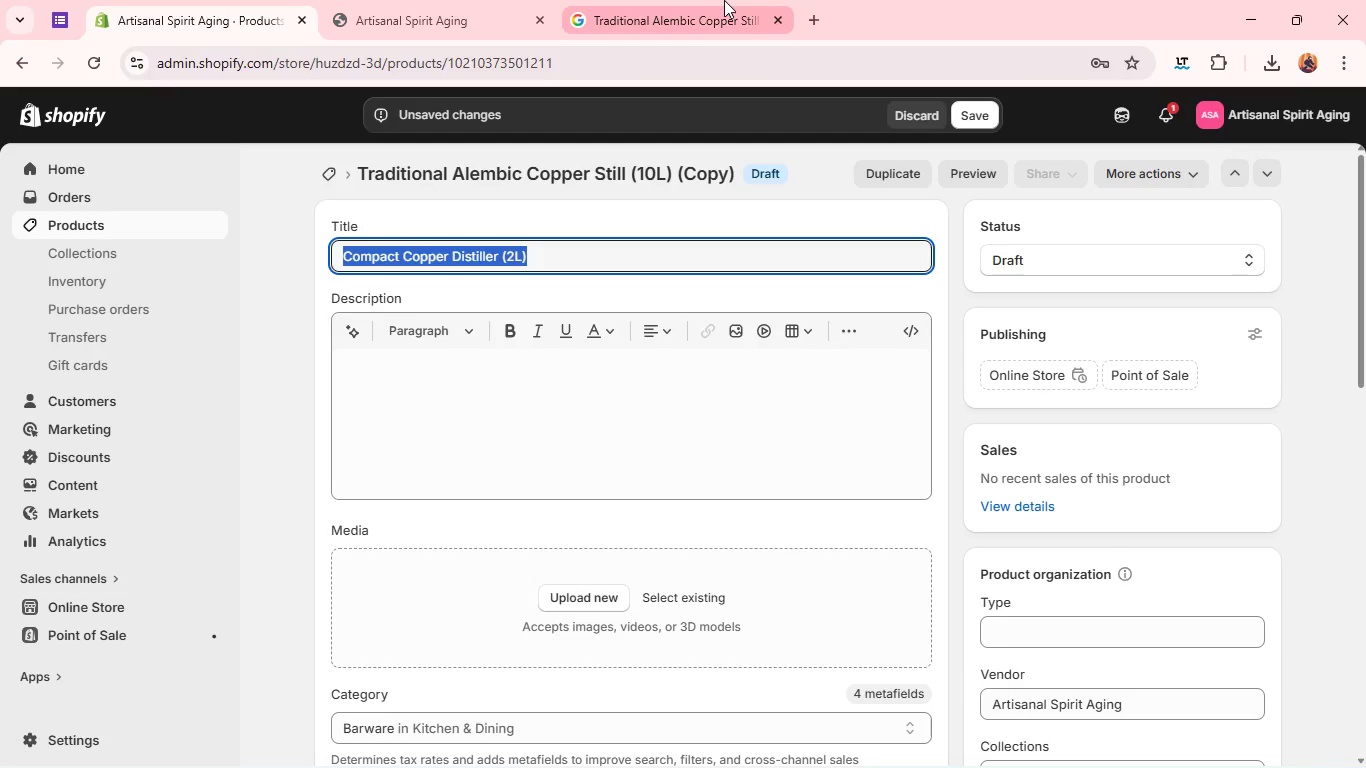 
left_click([724, 0])
 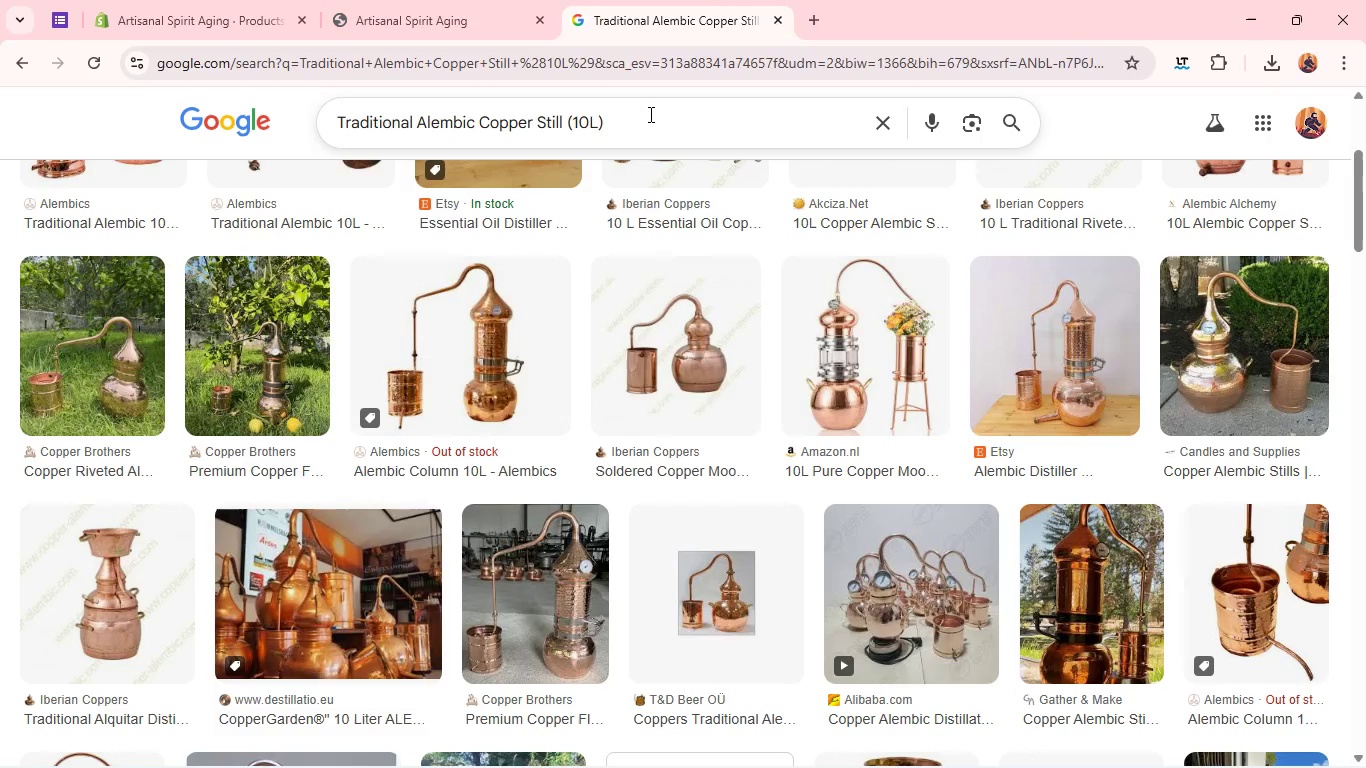 
left_click([649, 114])
 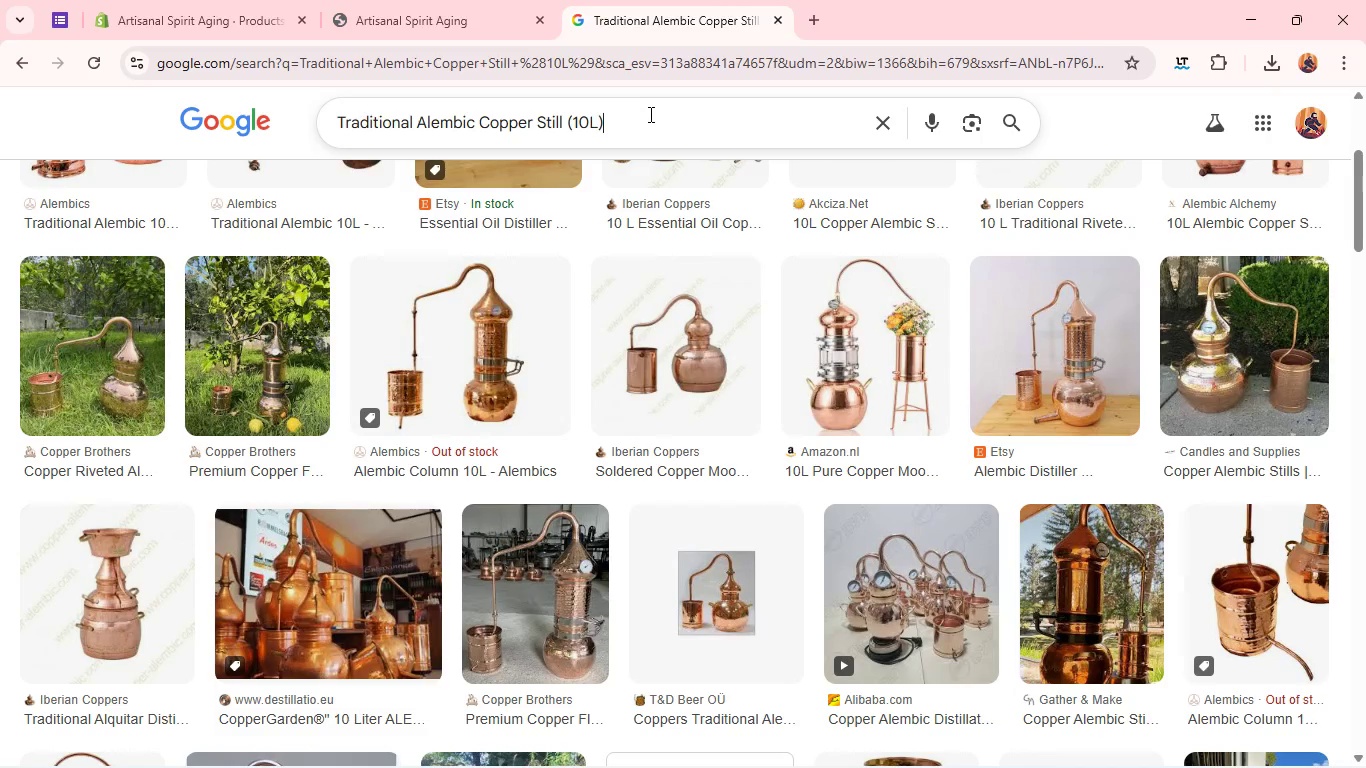 
key(Control+A)
 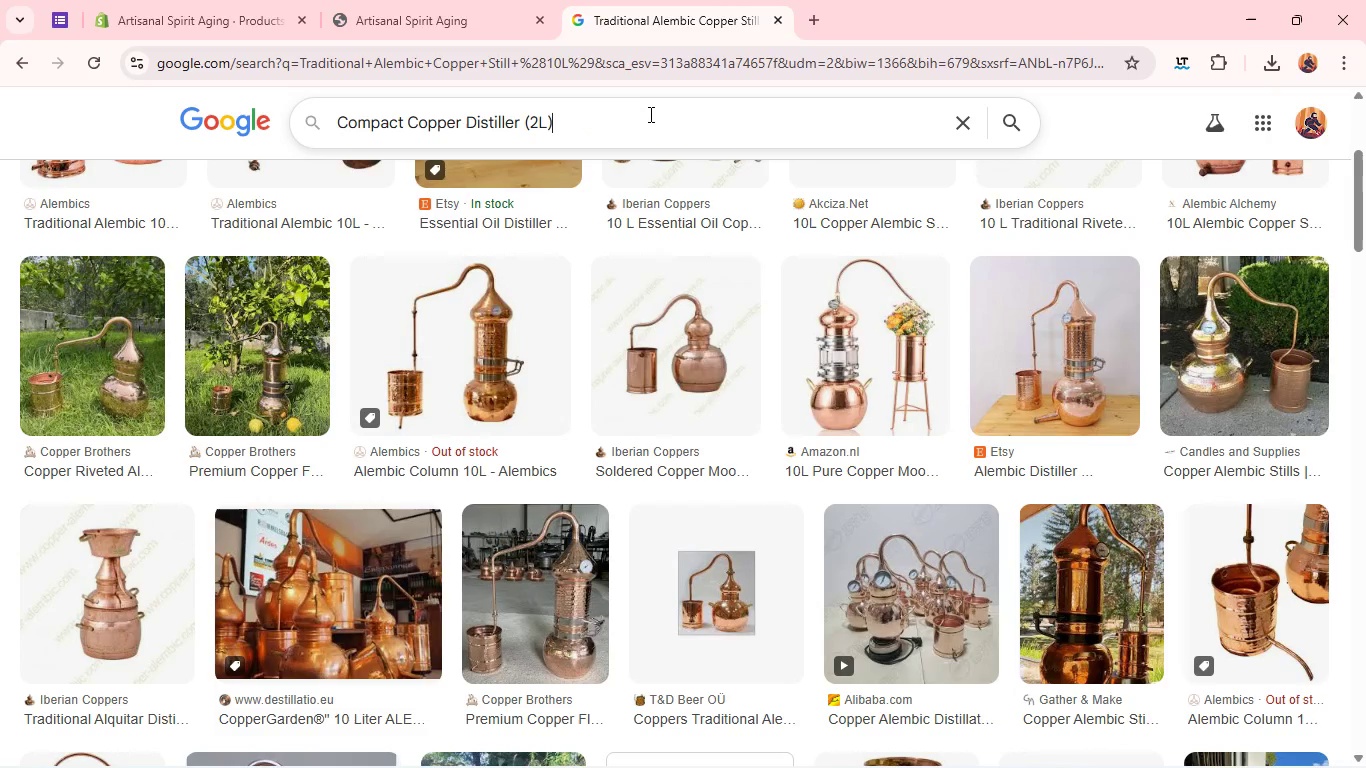 
key(Control+V)
 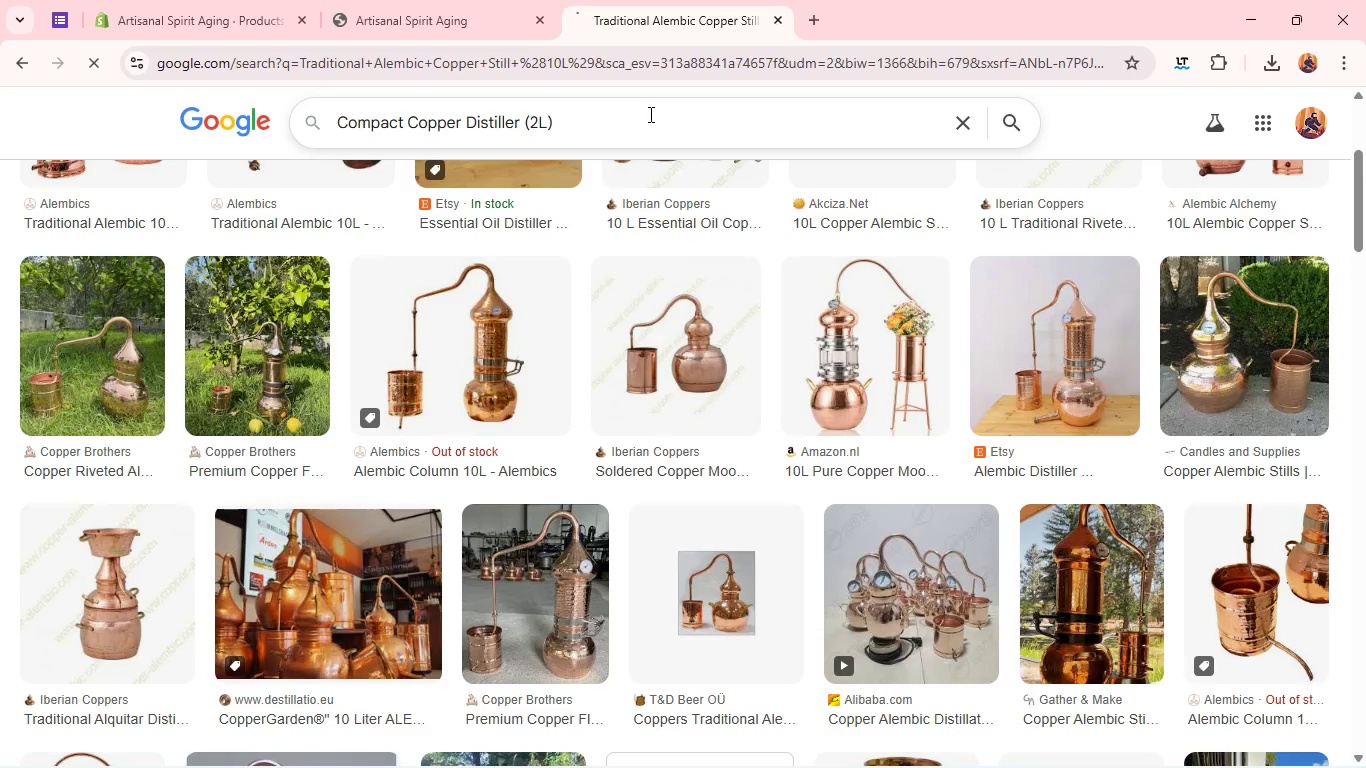 
key(Enter)
 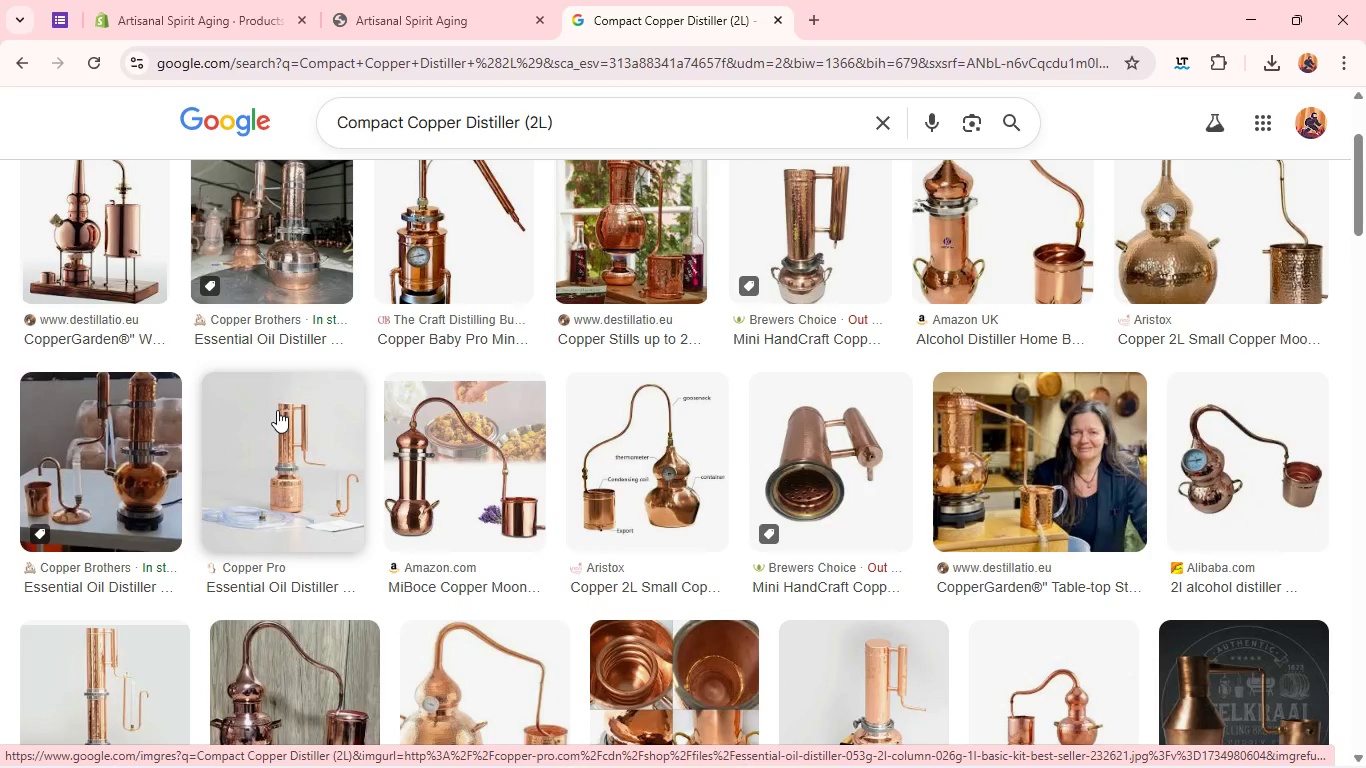 
wait(16.33)
 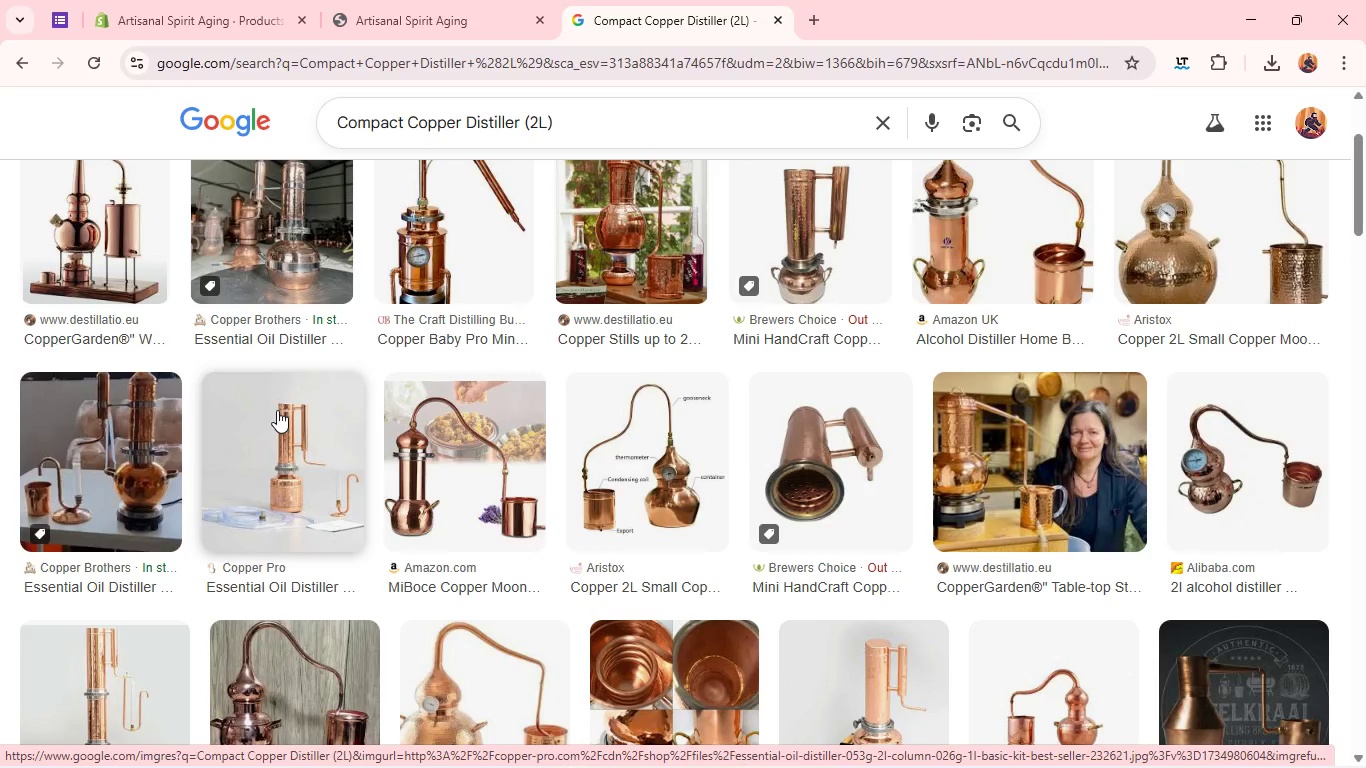 
right_click([638, 189])
 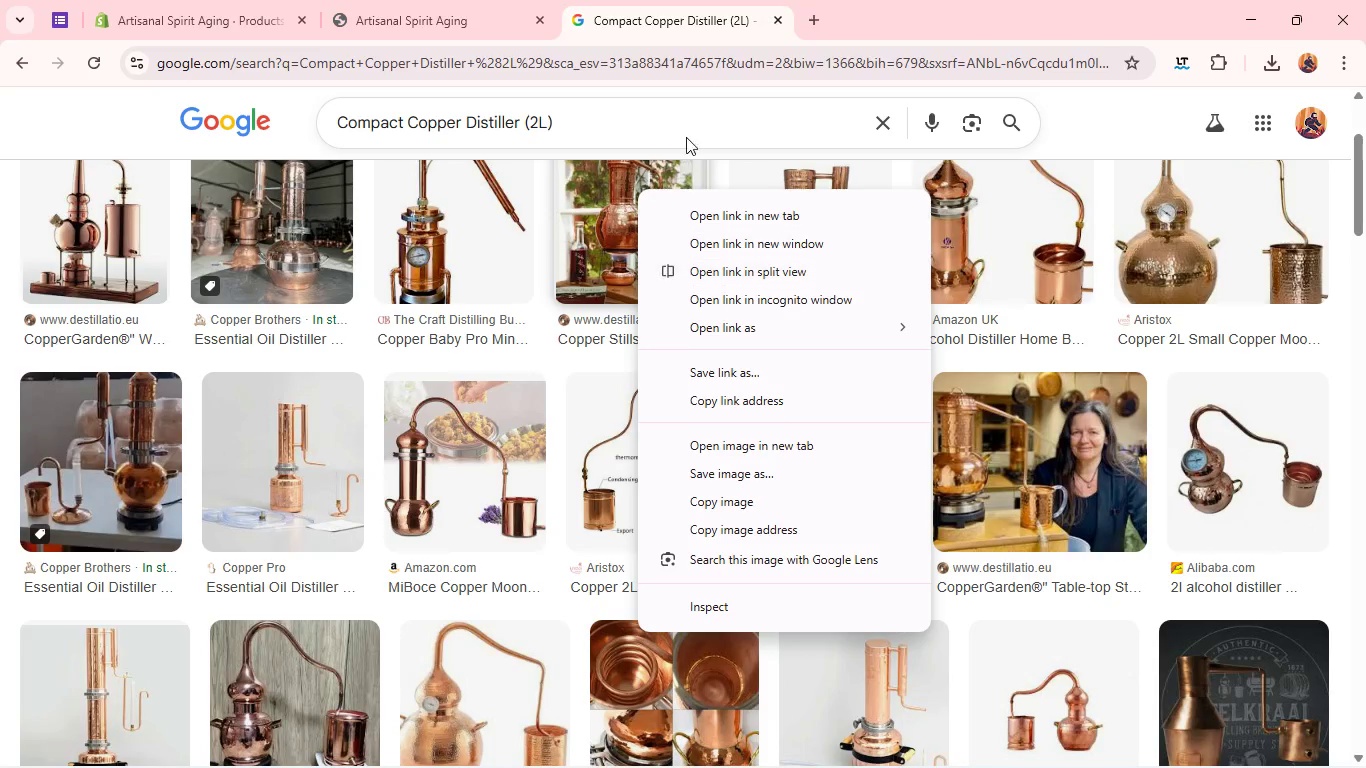 
left_click([689, 121])
 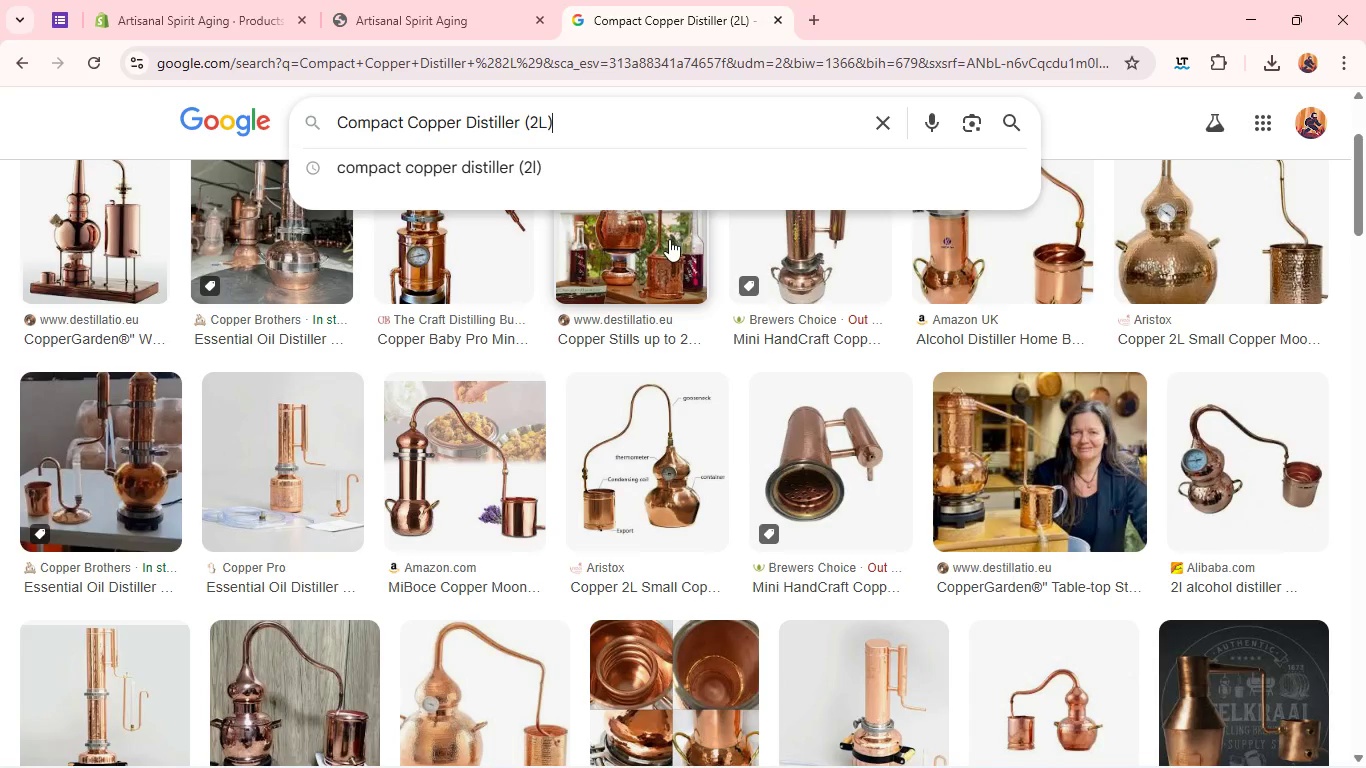 
right_click([669, 239])
 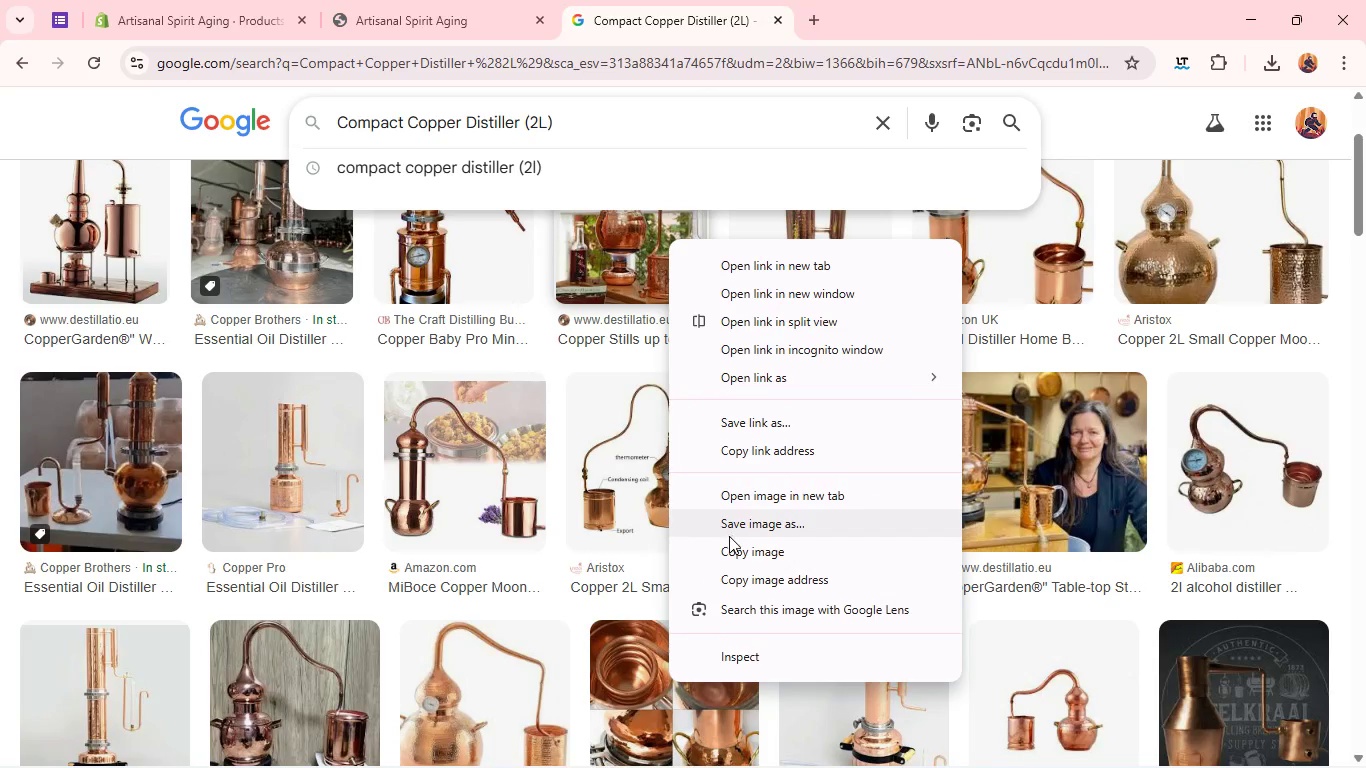 
left_click([729, 536])
 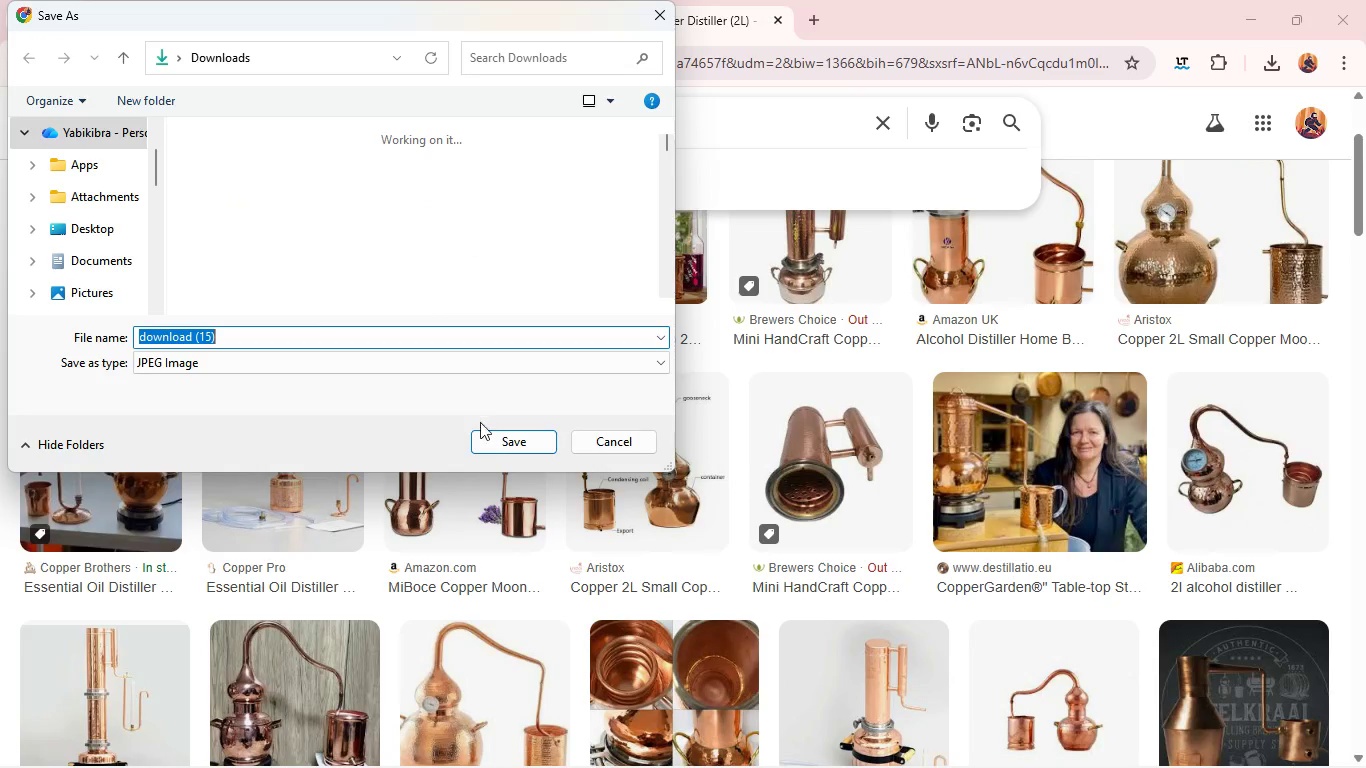 
left_click([501, 449])
 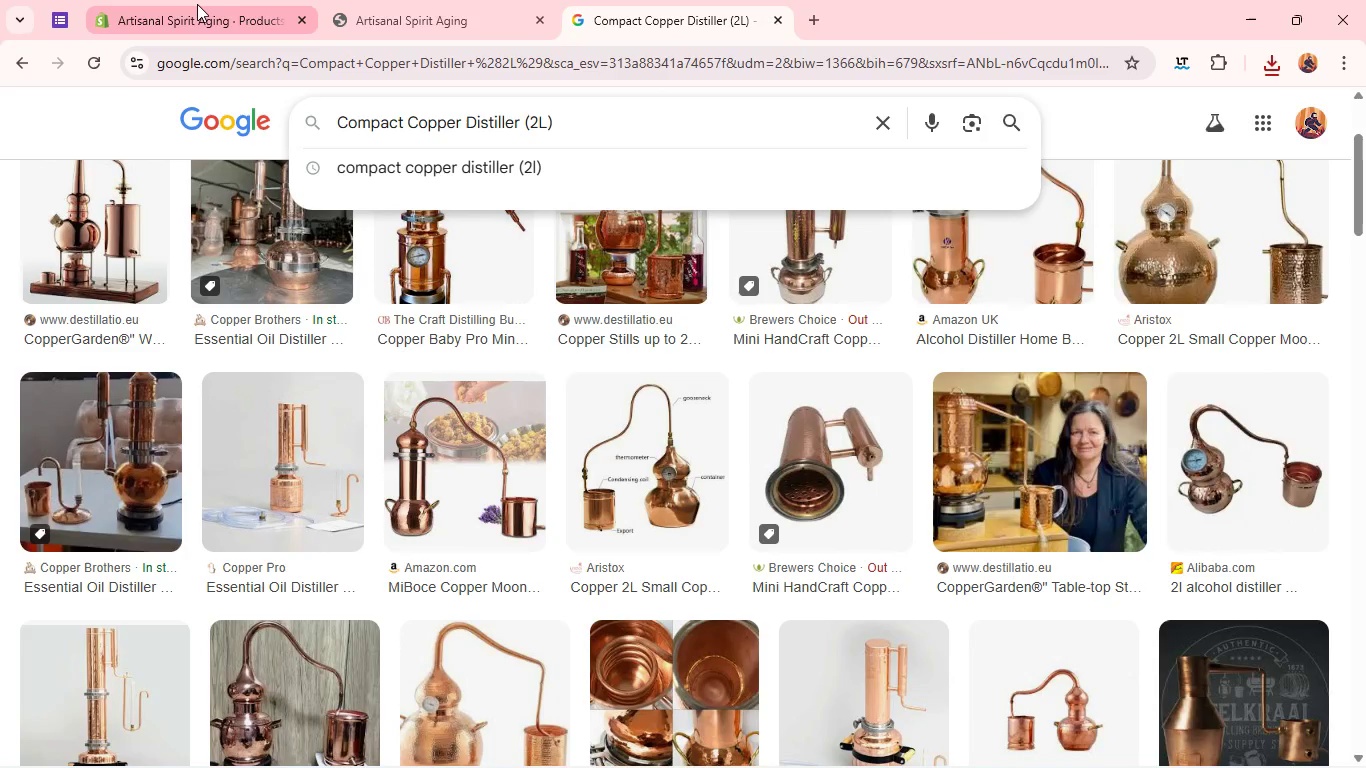 
left_click([195, 4])
 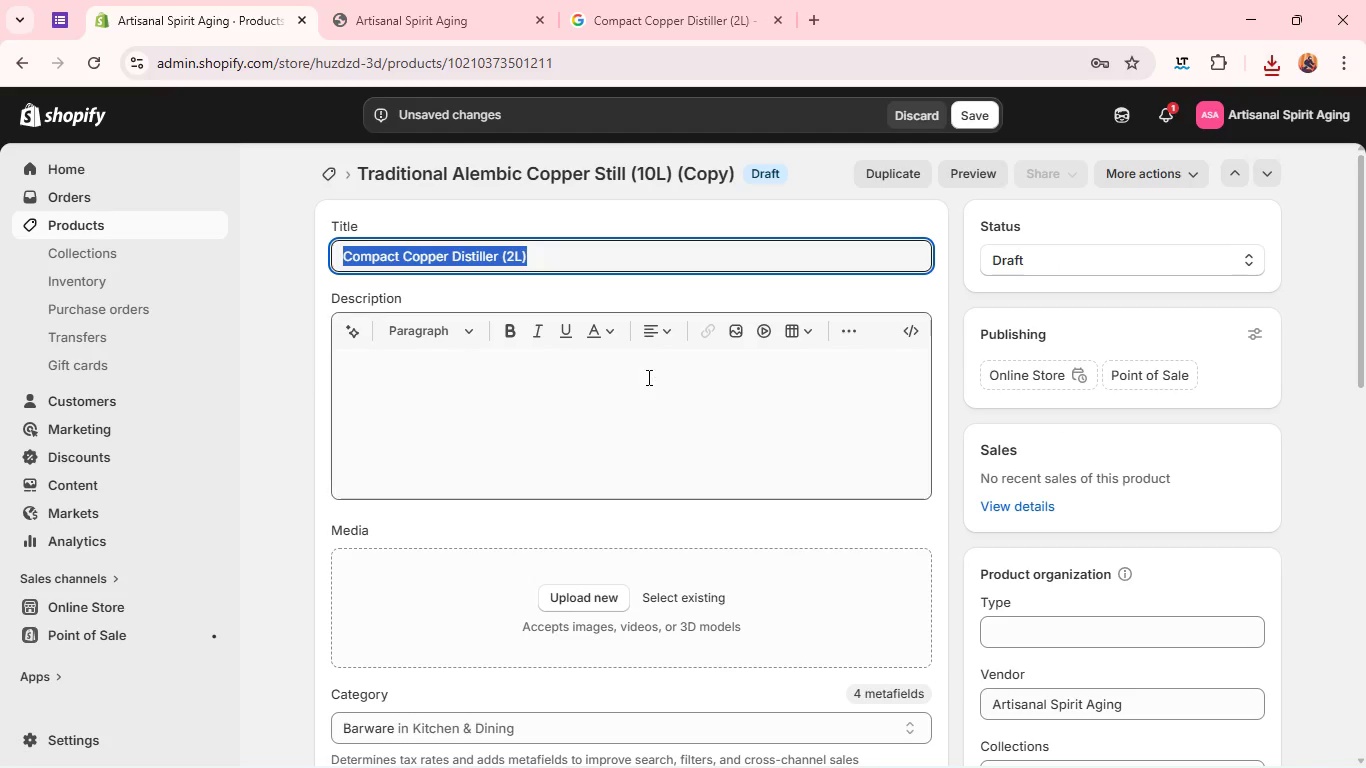 
left_click([647, 377])
 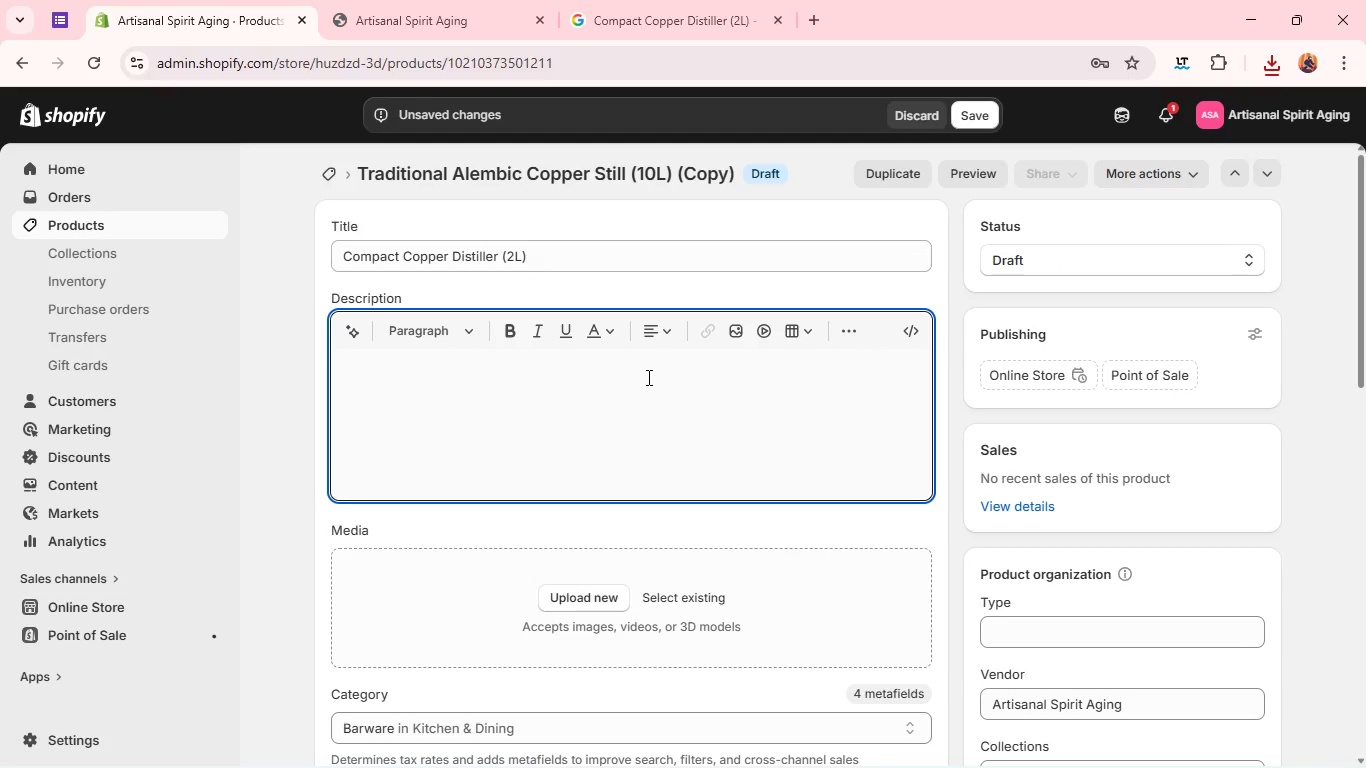 
type(The 2L Compact Copper Distiller is designed for precision experimentation and small-scale production. Its reduced volume allows for rapid e)
key(Backspace)
type(testing cys)
key(Backspace)
type(cles, making it ideal for refining recipes and exploring botanical combinations. )
 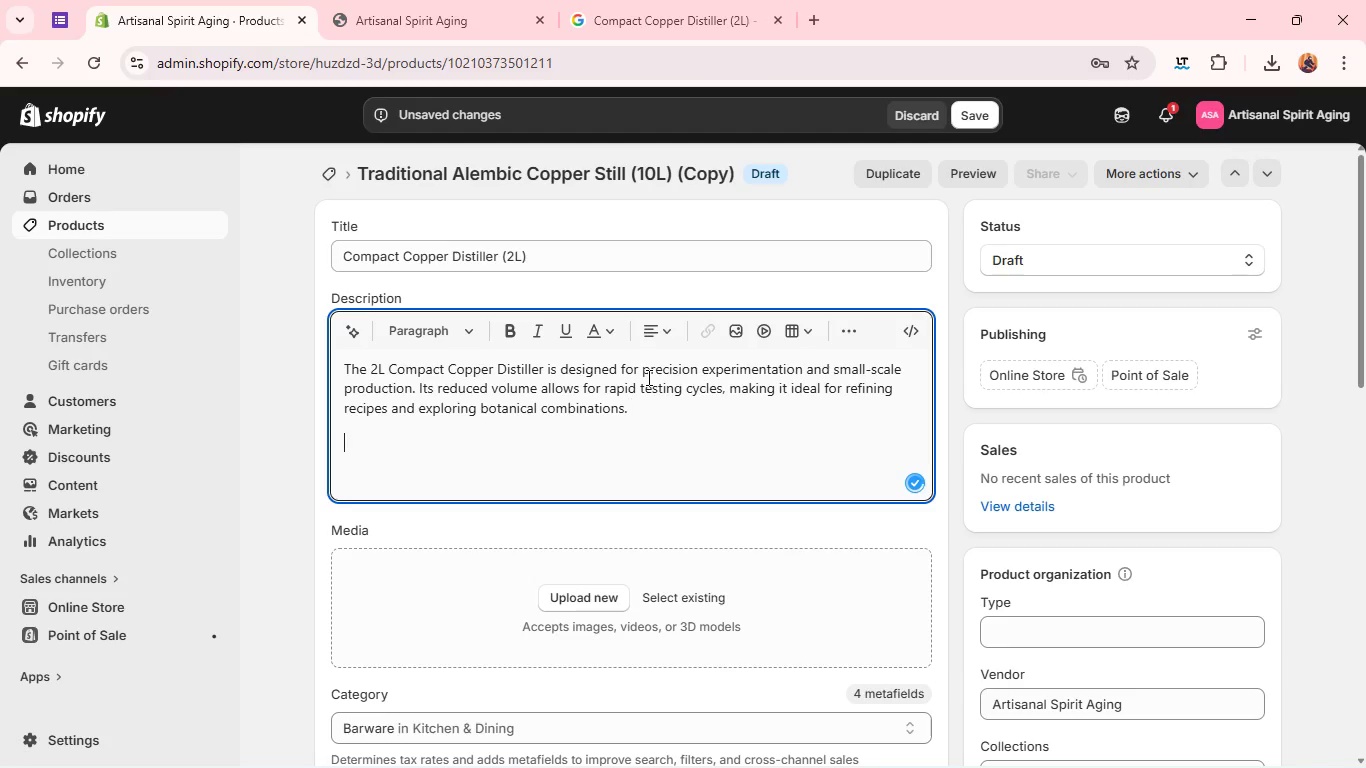 
 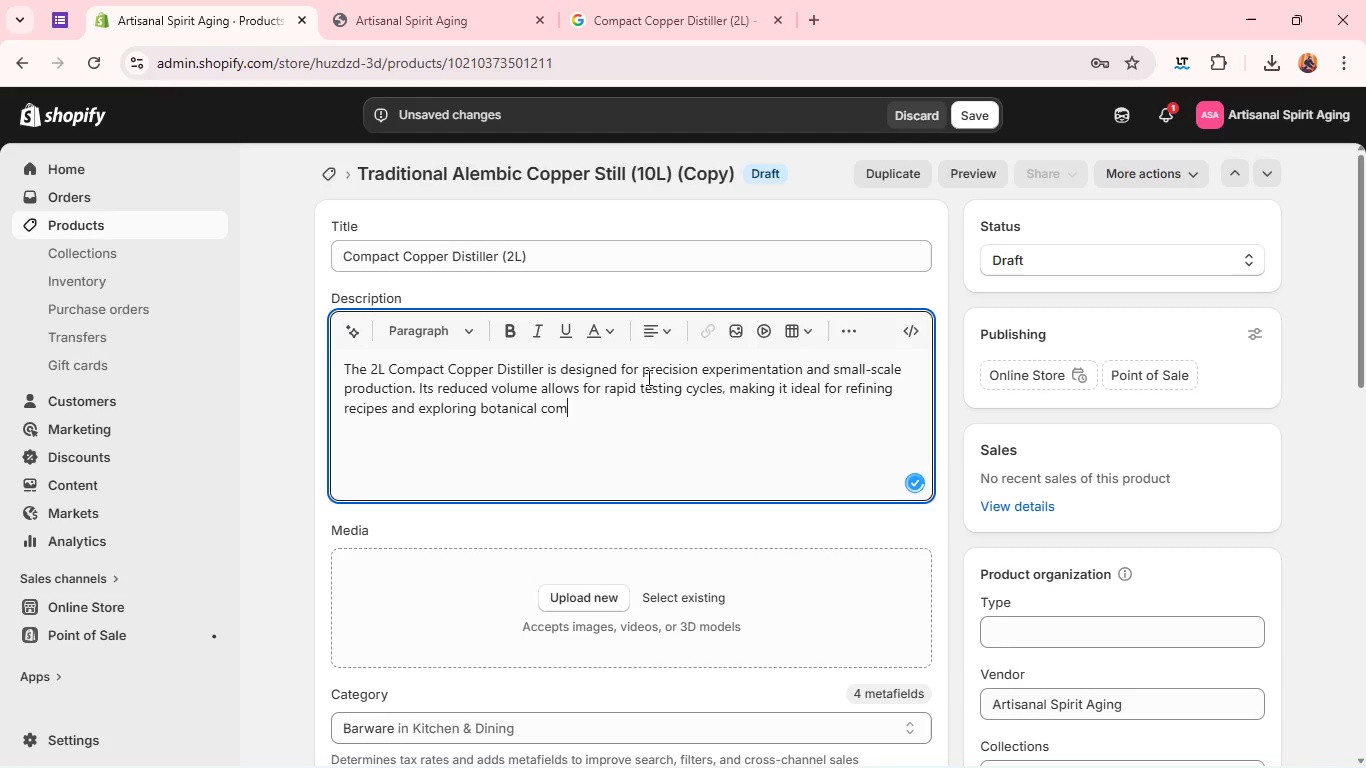 
key(Enter)
 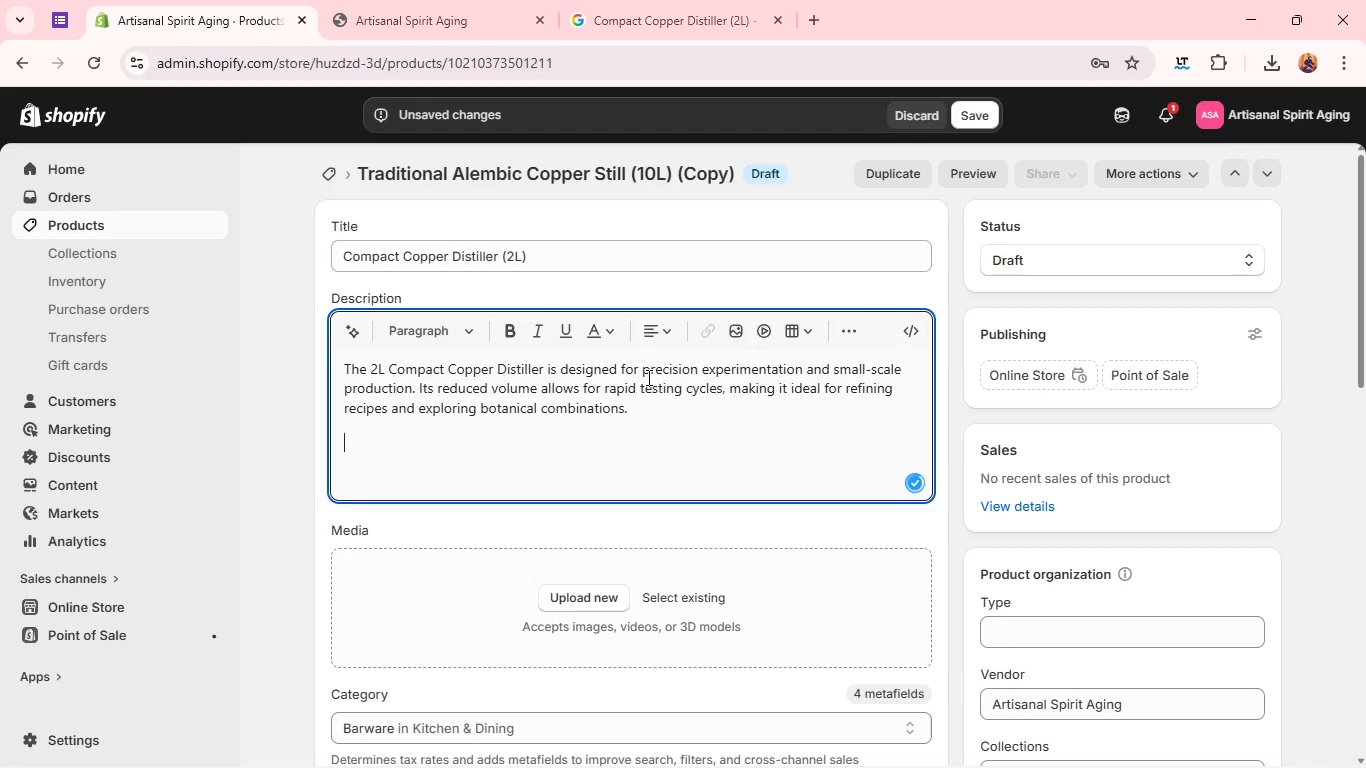 
key(Enter)
 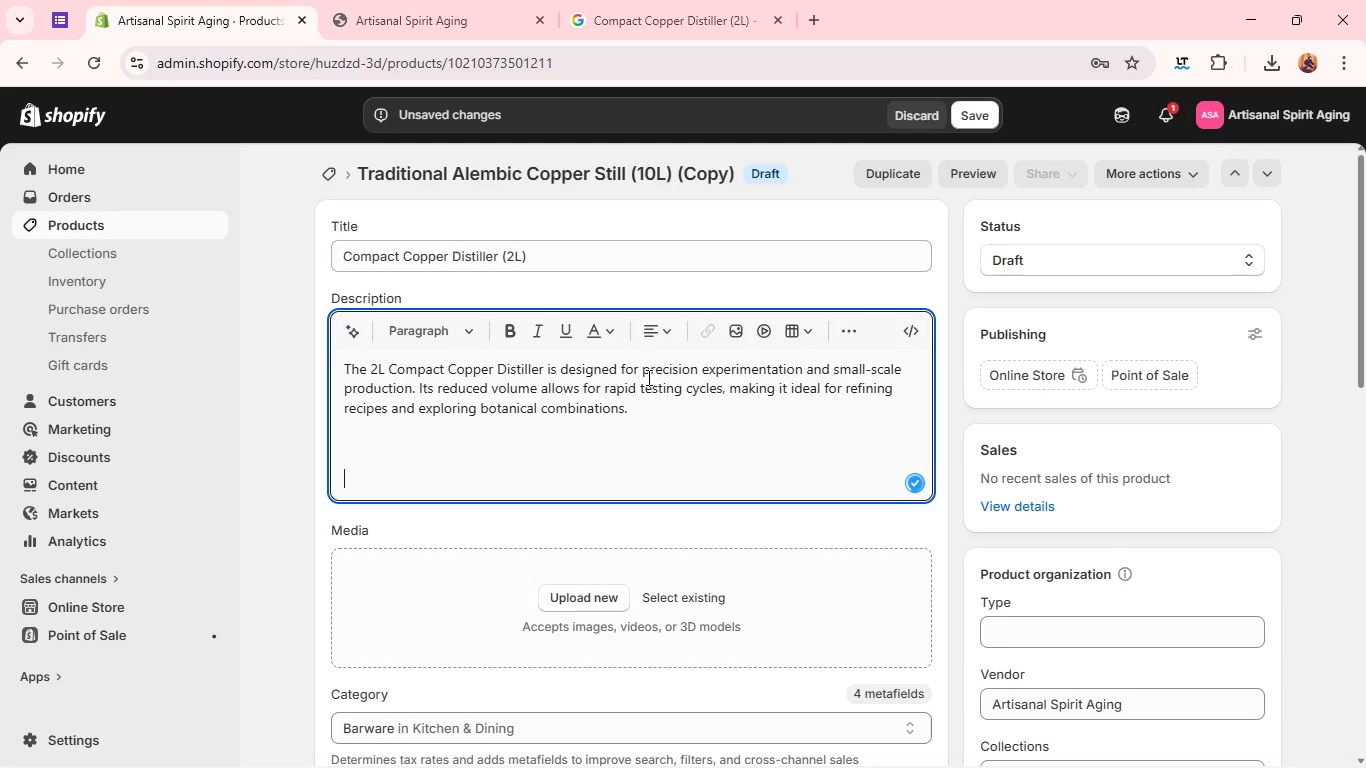 
key(Backspace)
type(Despite its size )
key(Backspace)
type(, it maintains fi)
key(Backspace)
type(ull copper construction benefits, ensuring clean, refined output. It is particularly well-suited for essential oils and micro-batch spirit development. )
 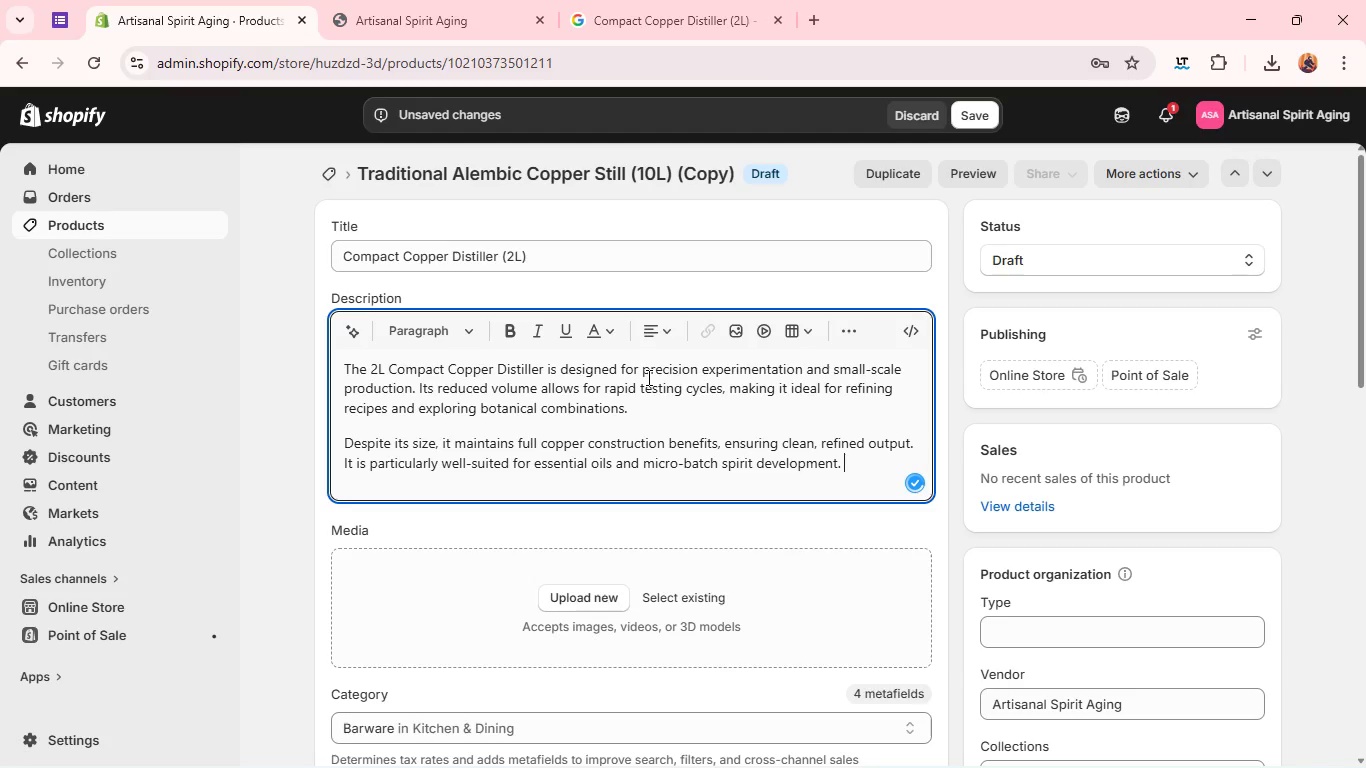 
 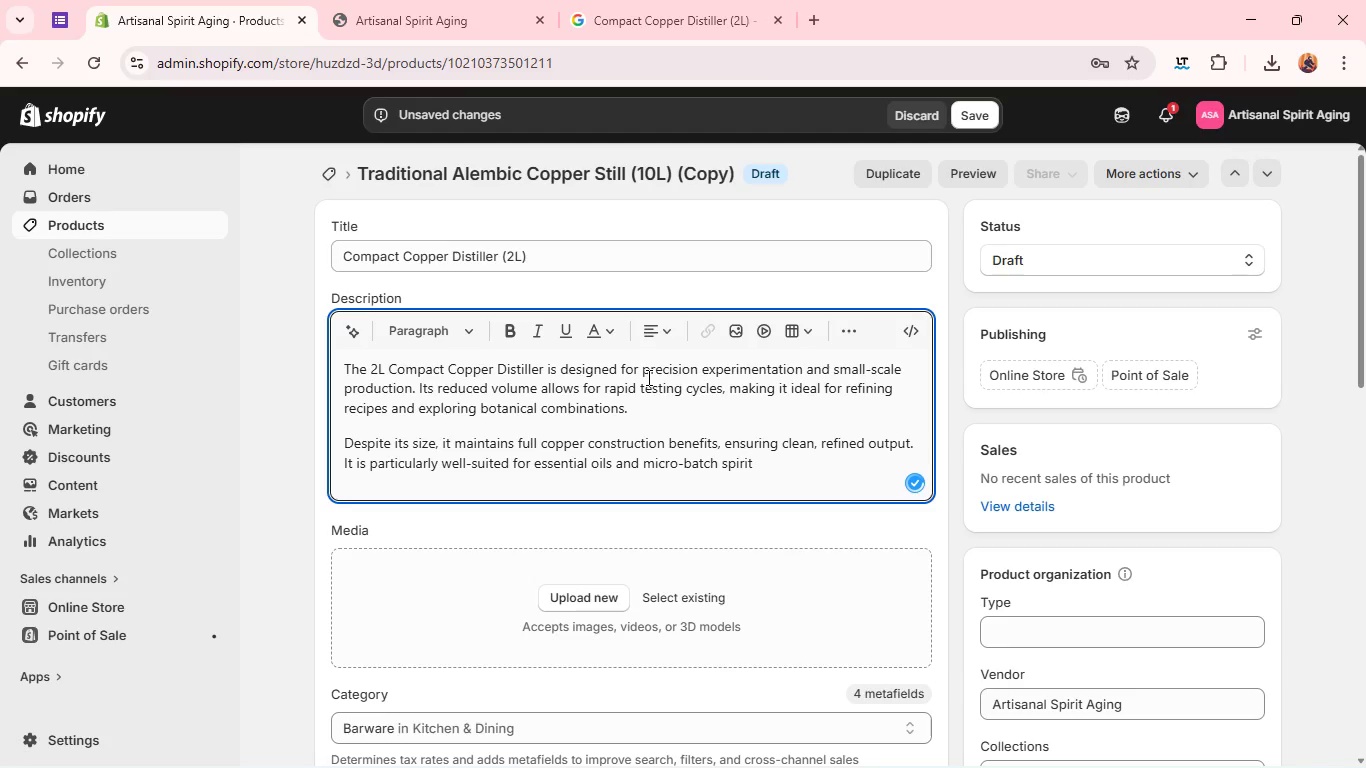 
key(Enter)
 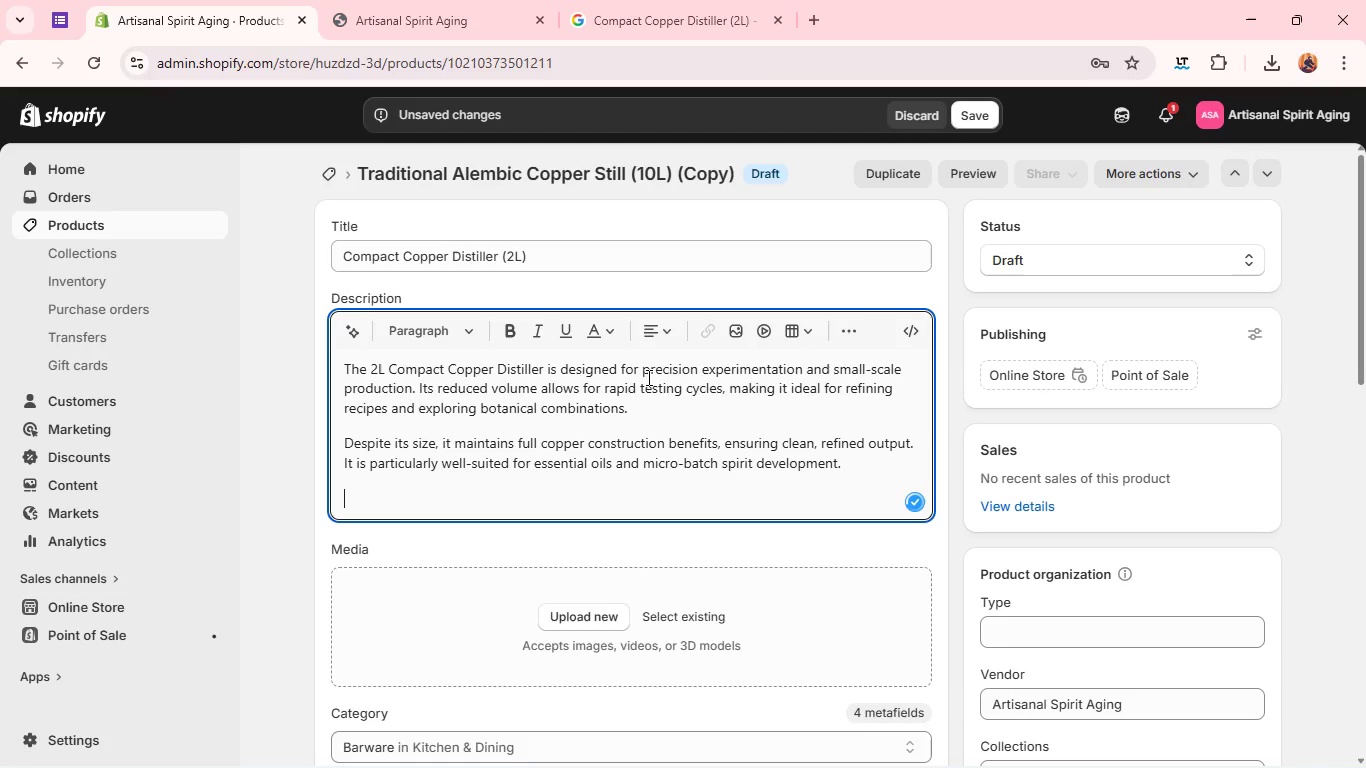 
type(A laboratory-scale tool for creative distilla)
key(Backspace)
type(er for small batch spirits.)
 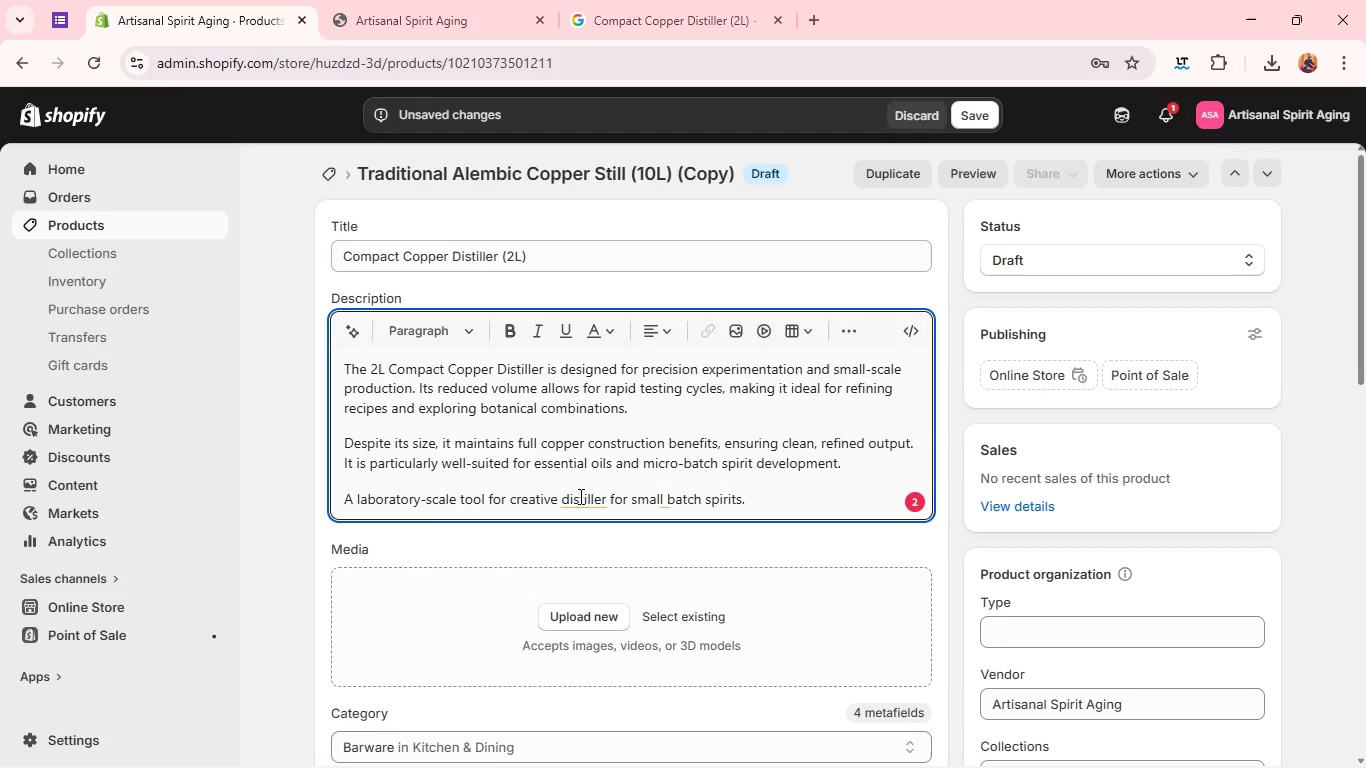 
left_click([578, 499])
 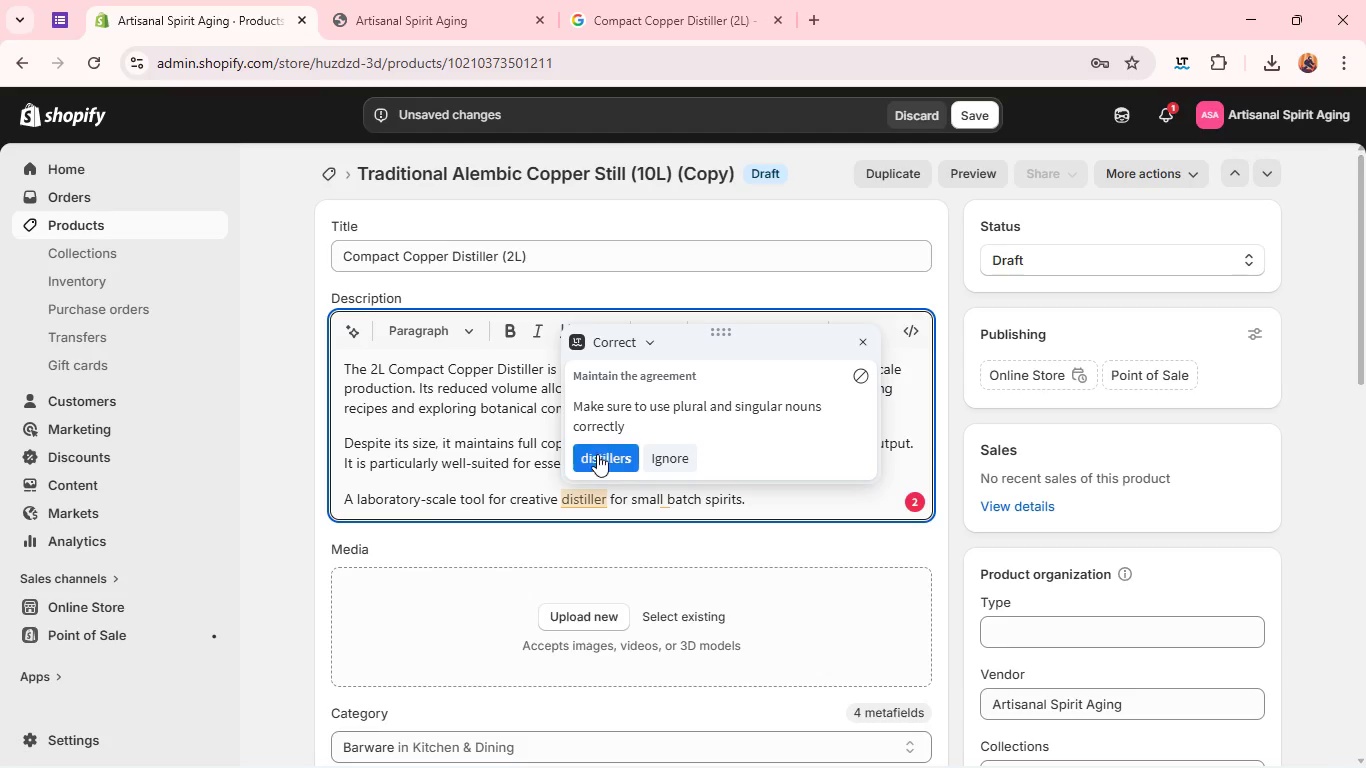 
left_click([600, 451])
 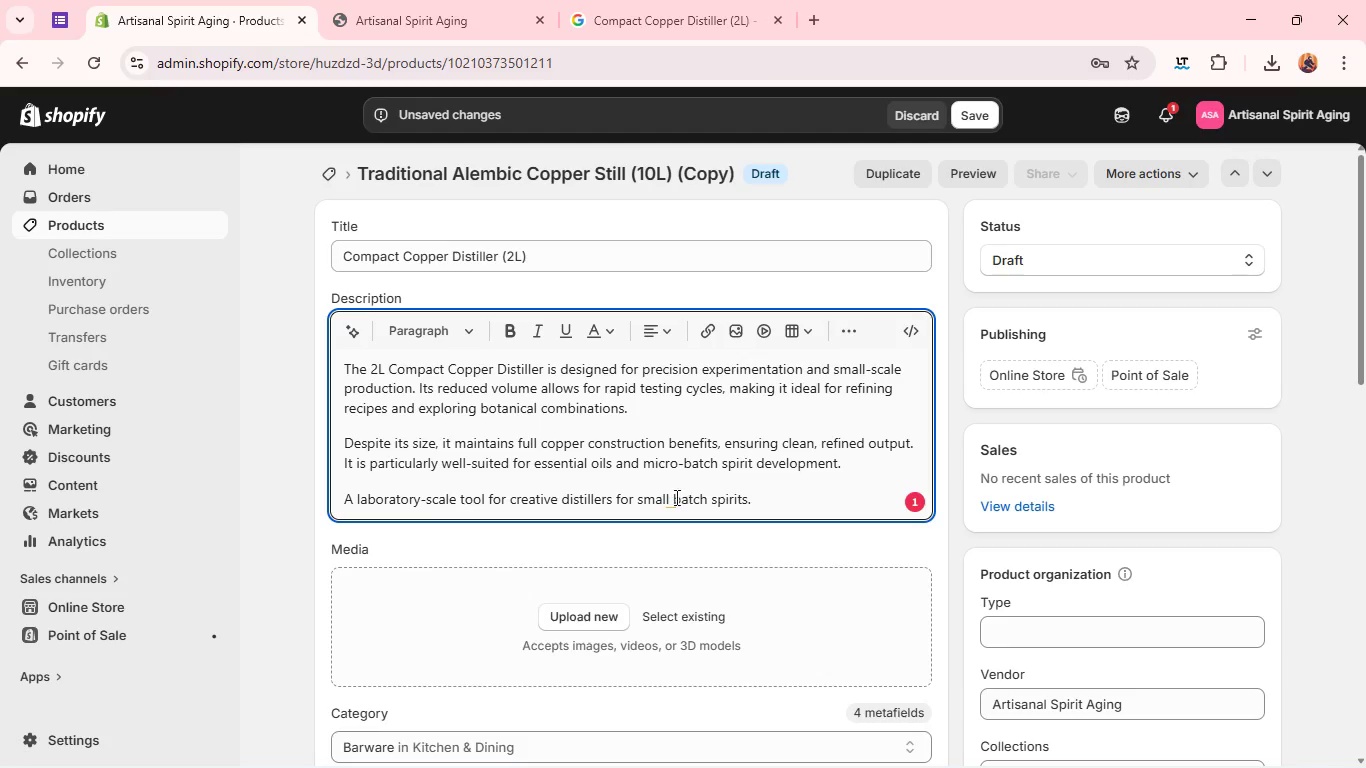 
left_click([666, 500])
 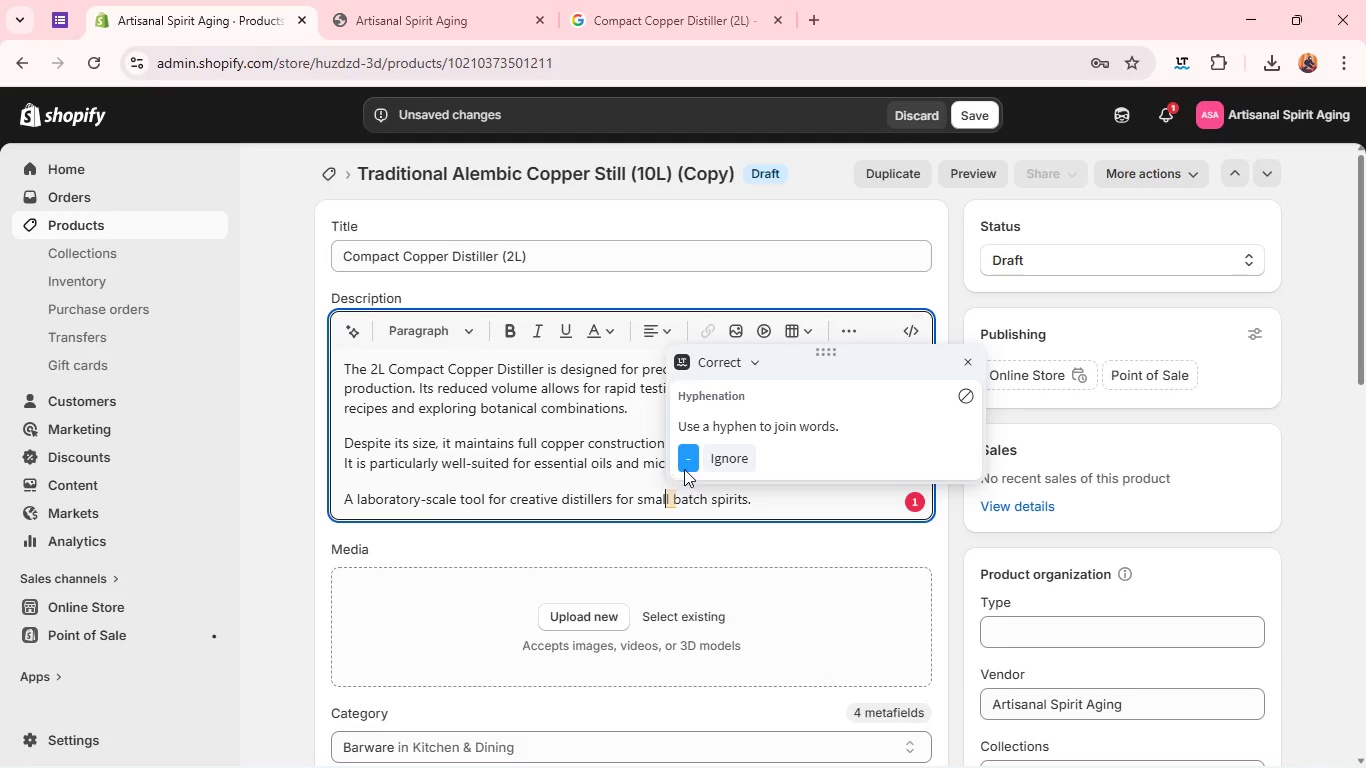 
left_click([685, 468])
 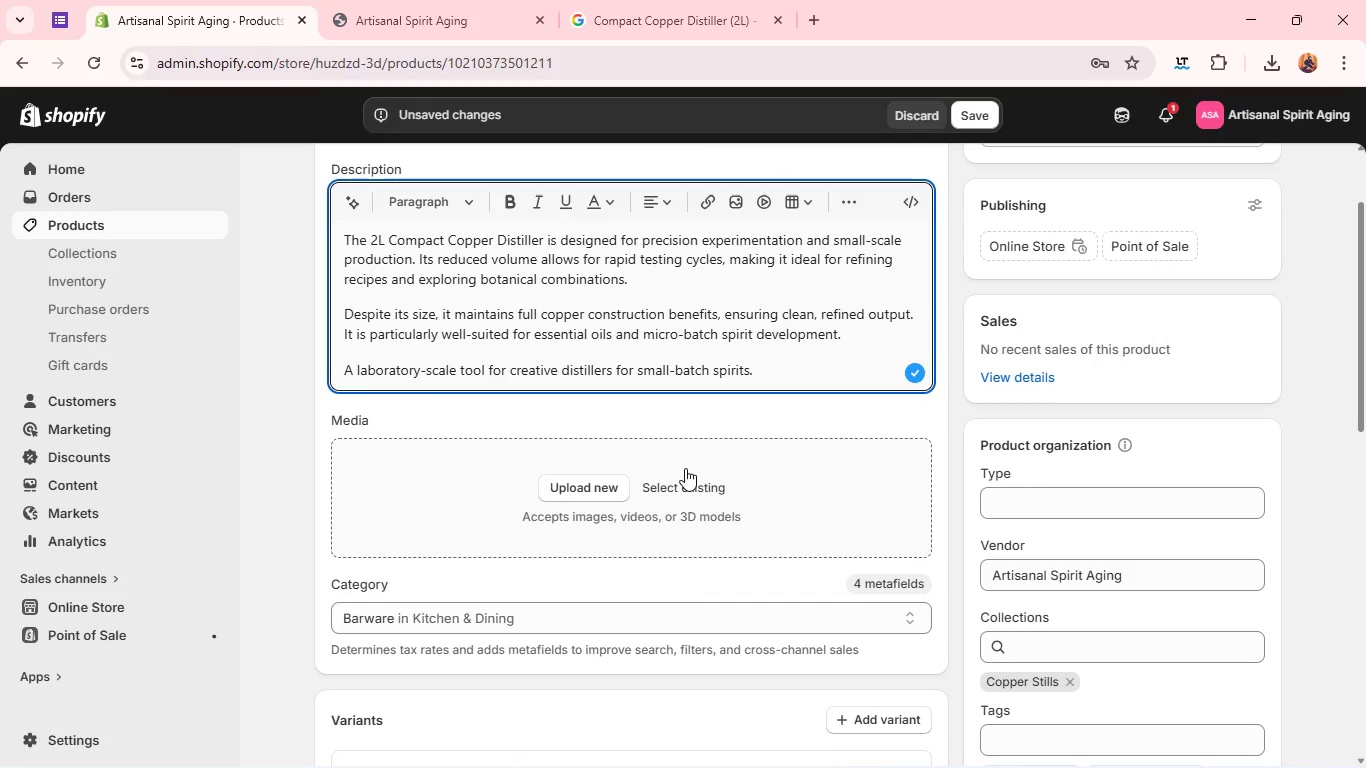 
left_click([568, 486])
 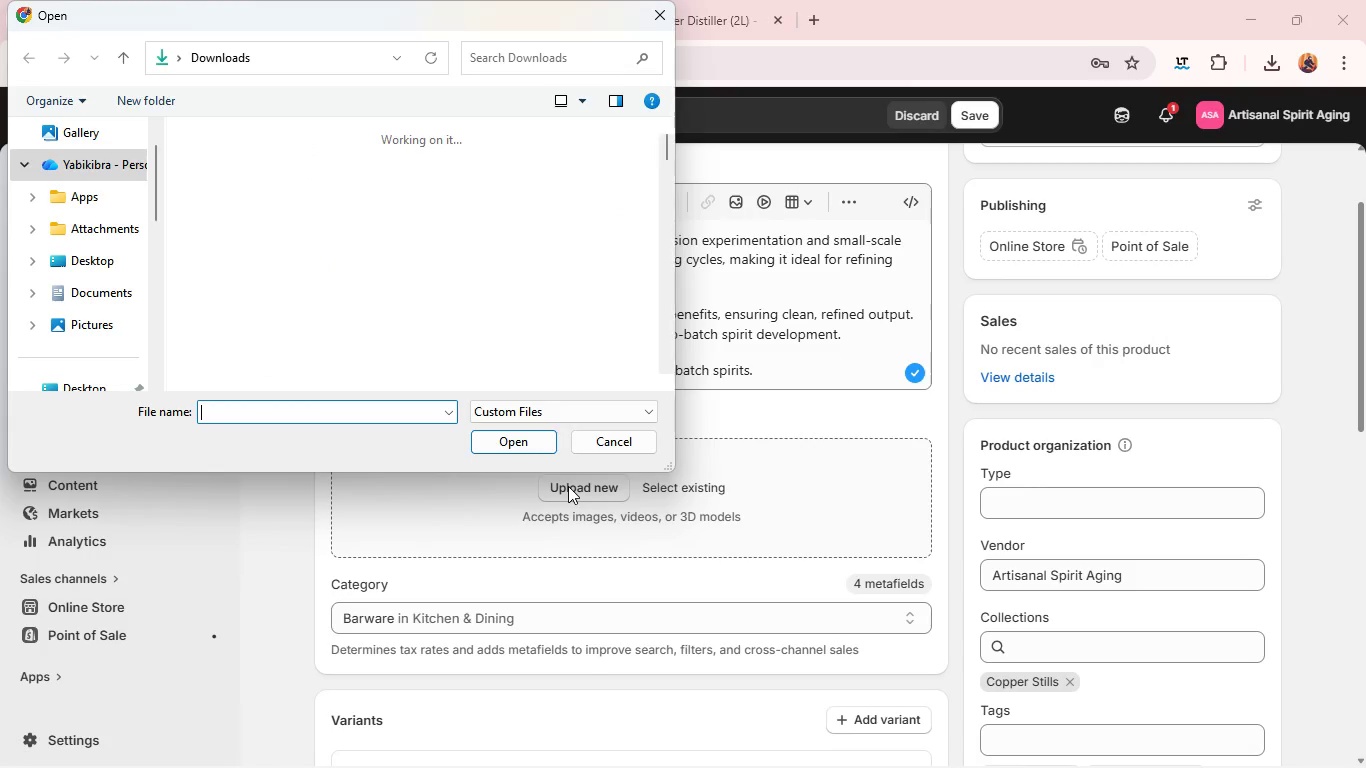 
left_click([244, 233])
 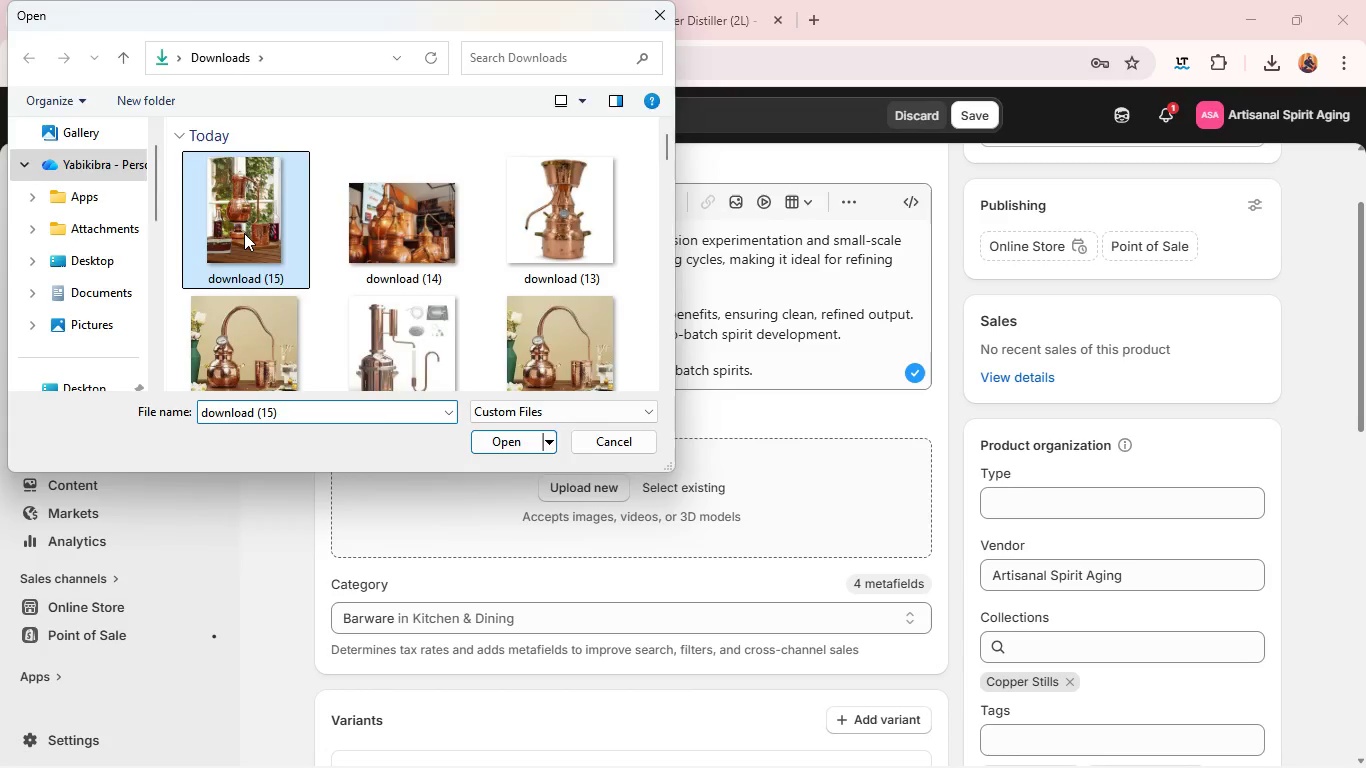 
key(Enter)
 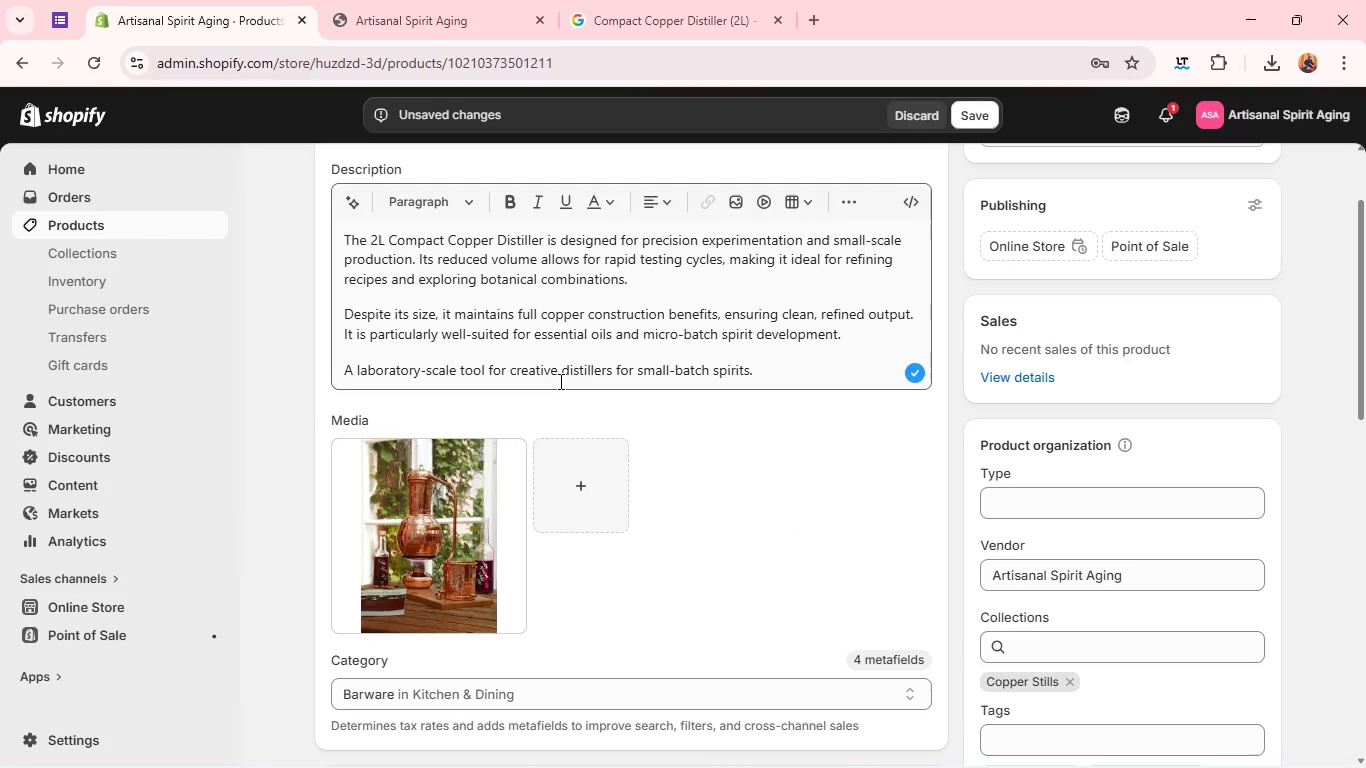 
wait(13.44)
 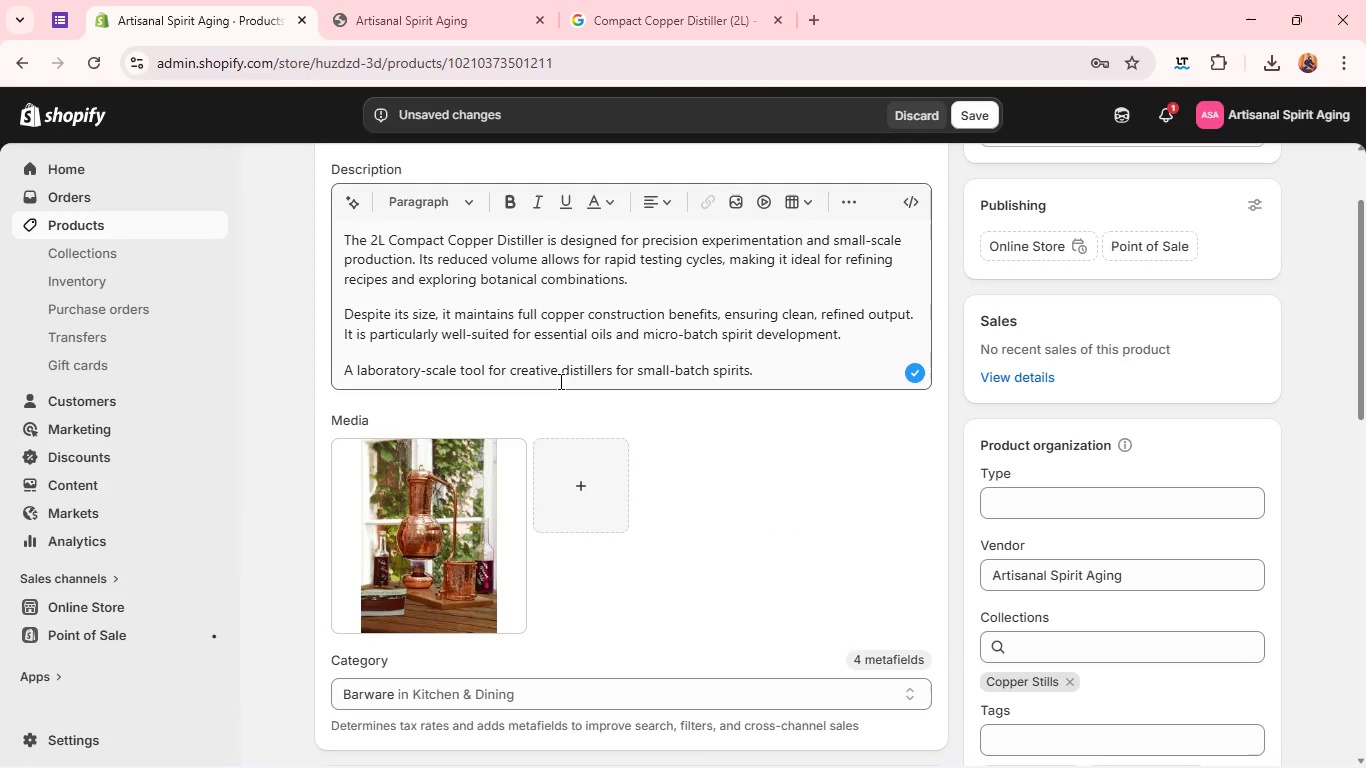 
left_click_drag(start_coordinate=[563, 367], to_coordinate=[1004, 369])
 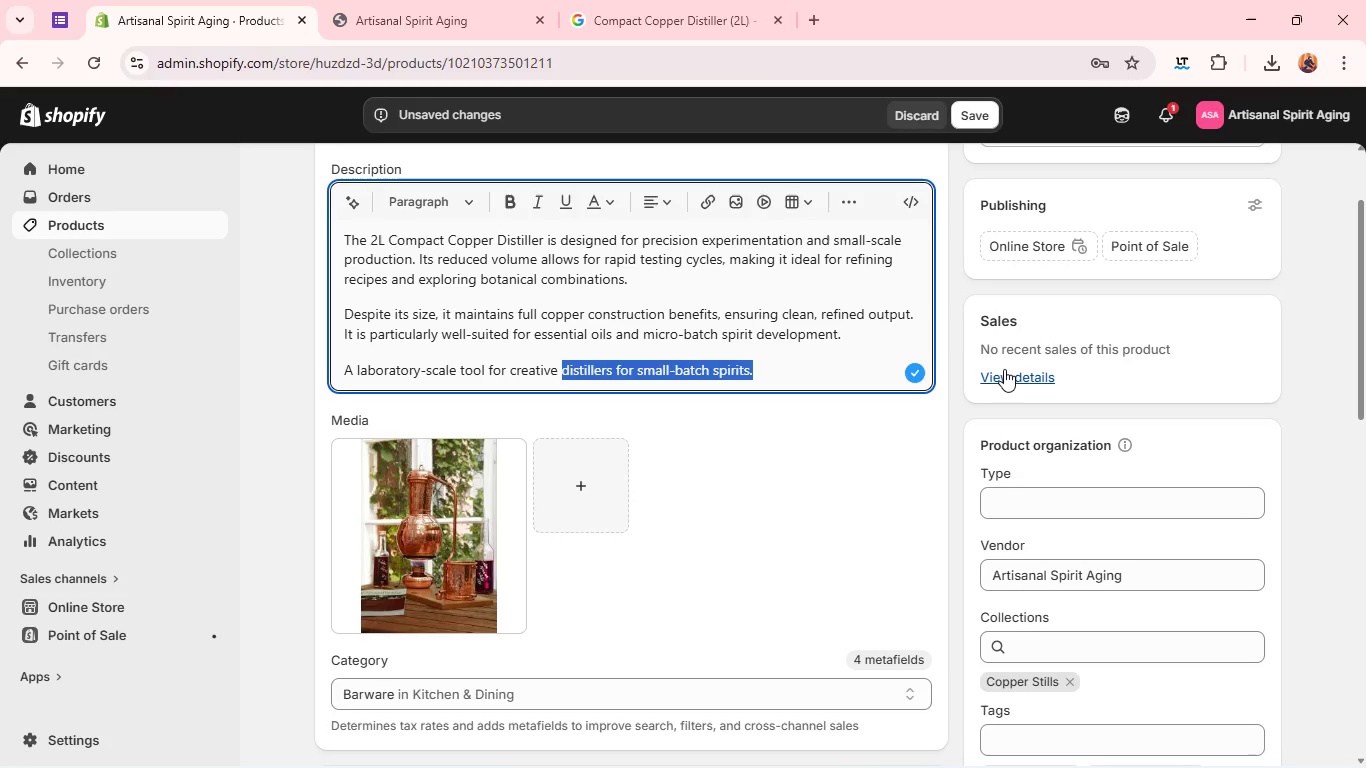 
type(distillation work. )
 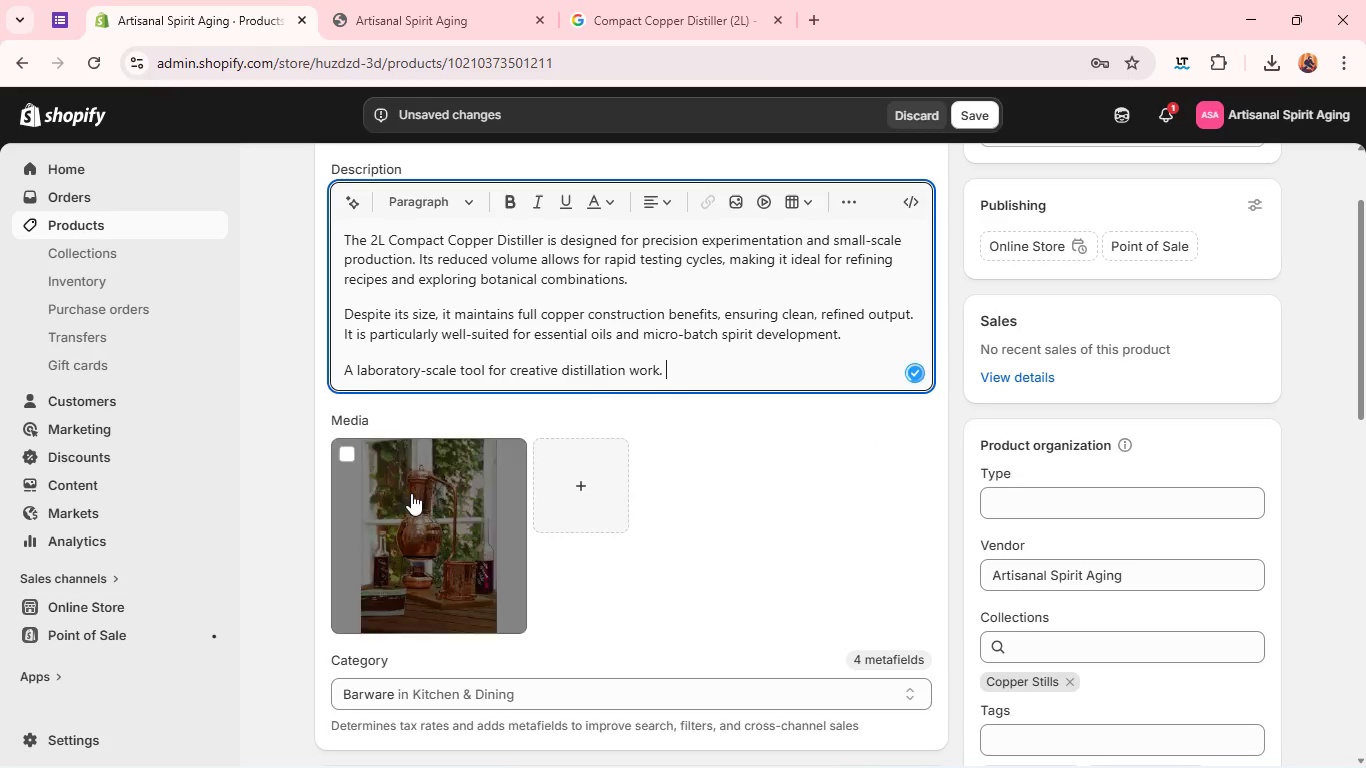 
left_click([409, 495])
 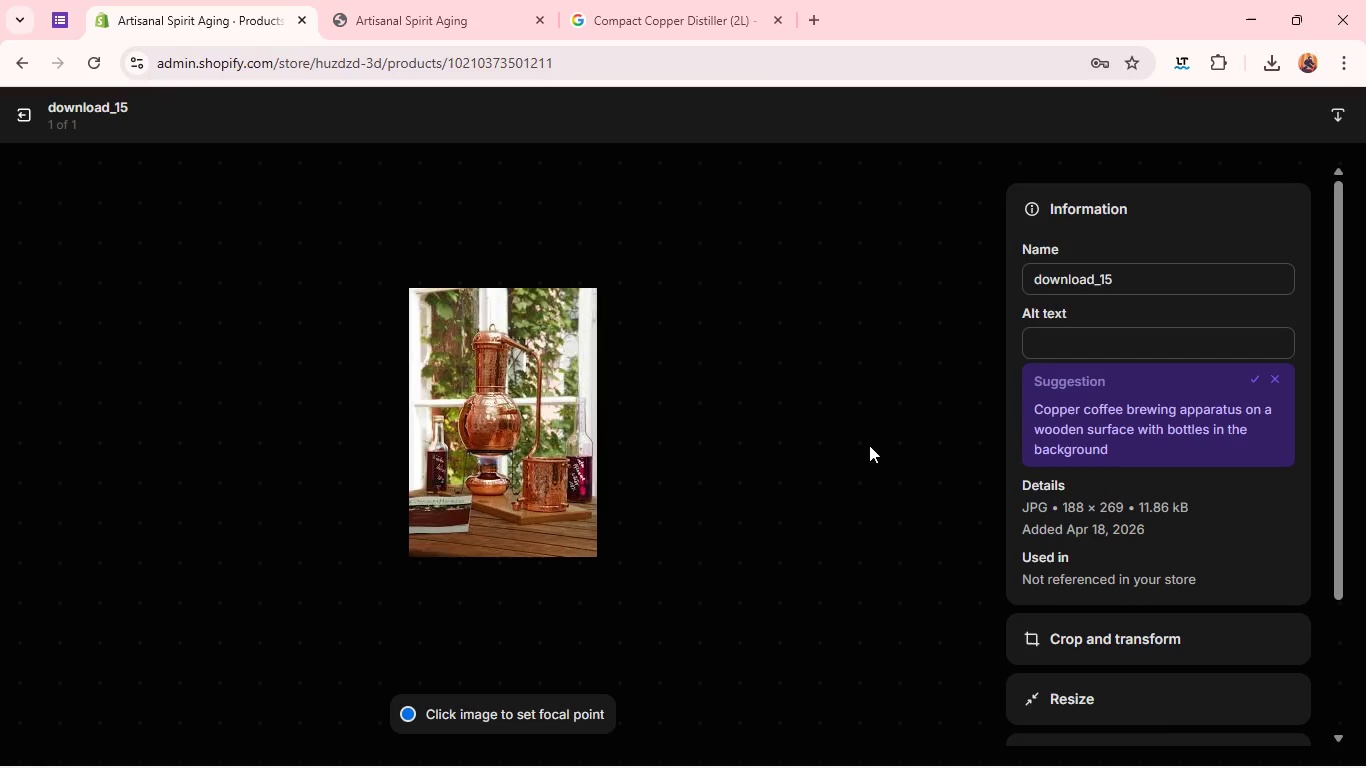 
left_click([1063, 336])
 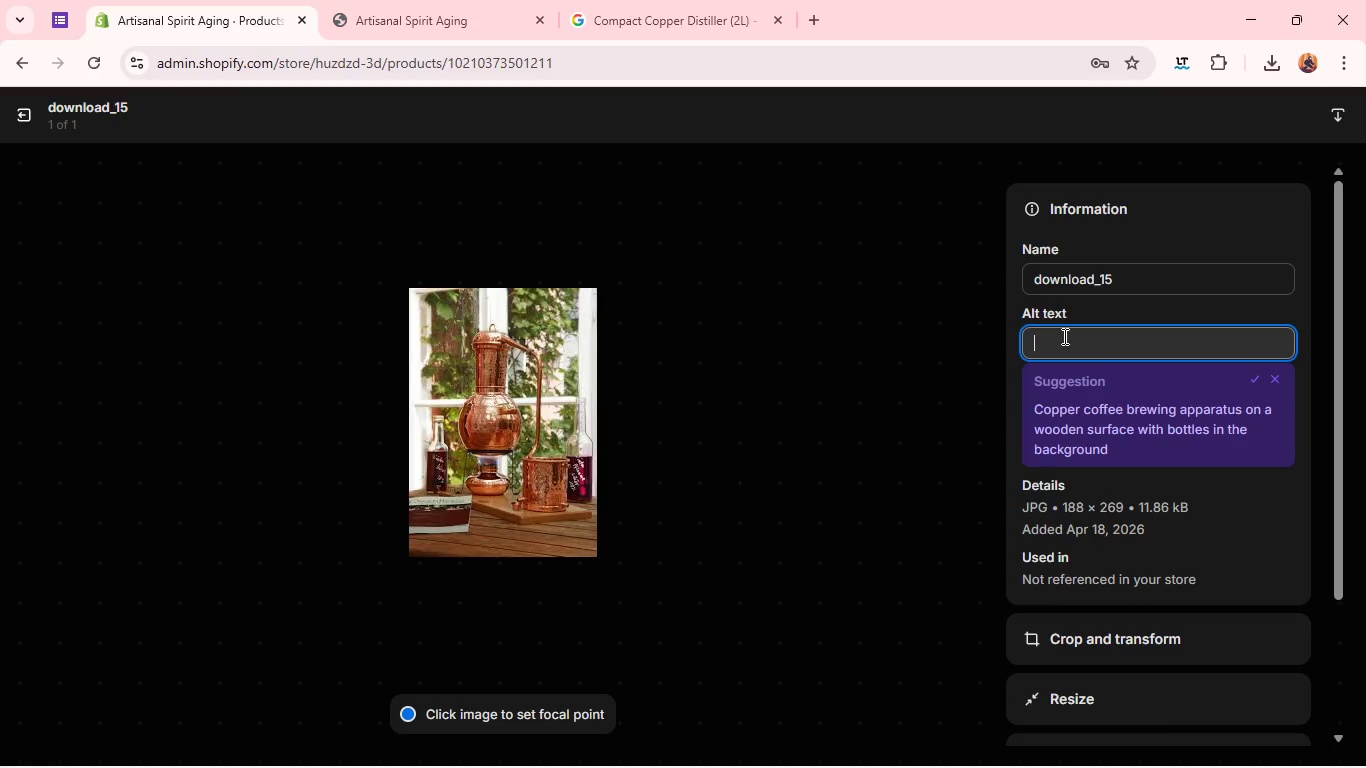 
type(Compact 2 liter copper distiller for small batch spirits)
 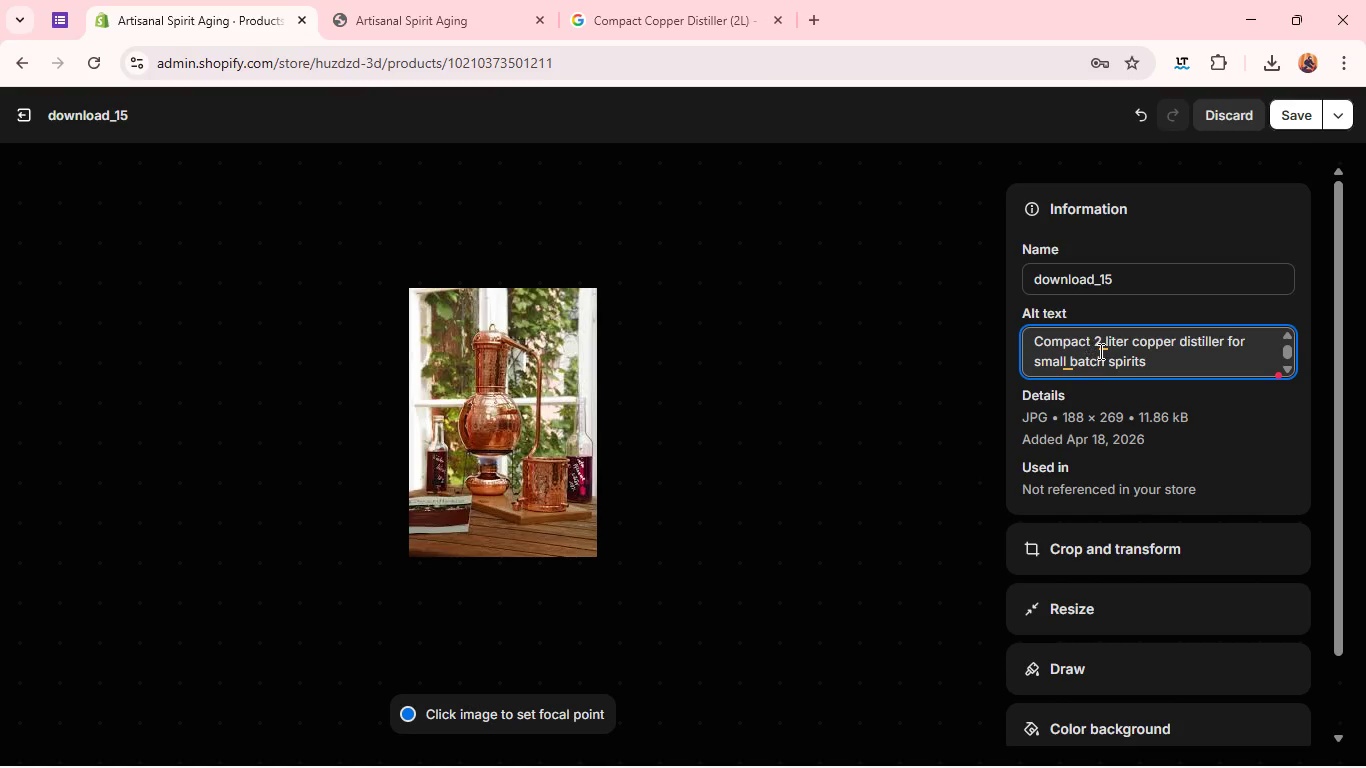 
left_click([1109, 350])
 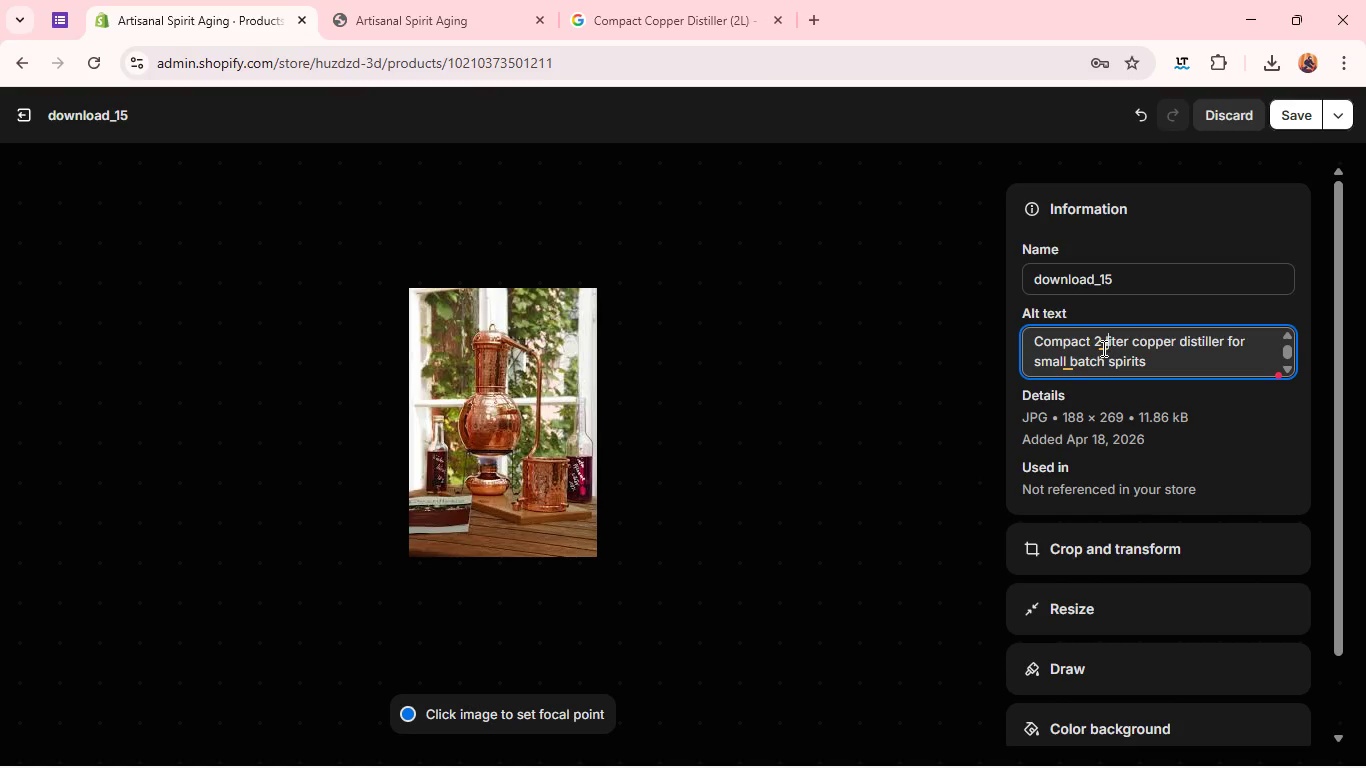 
left_click([1109, 340])
 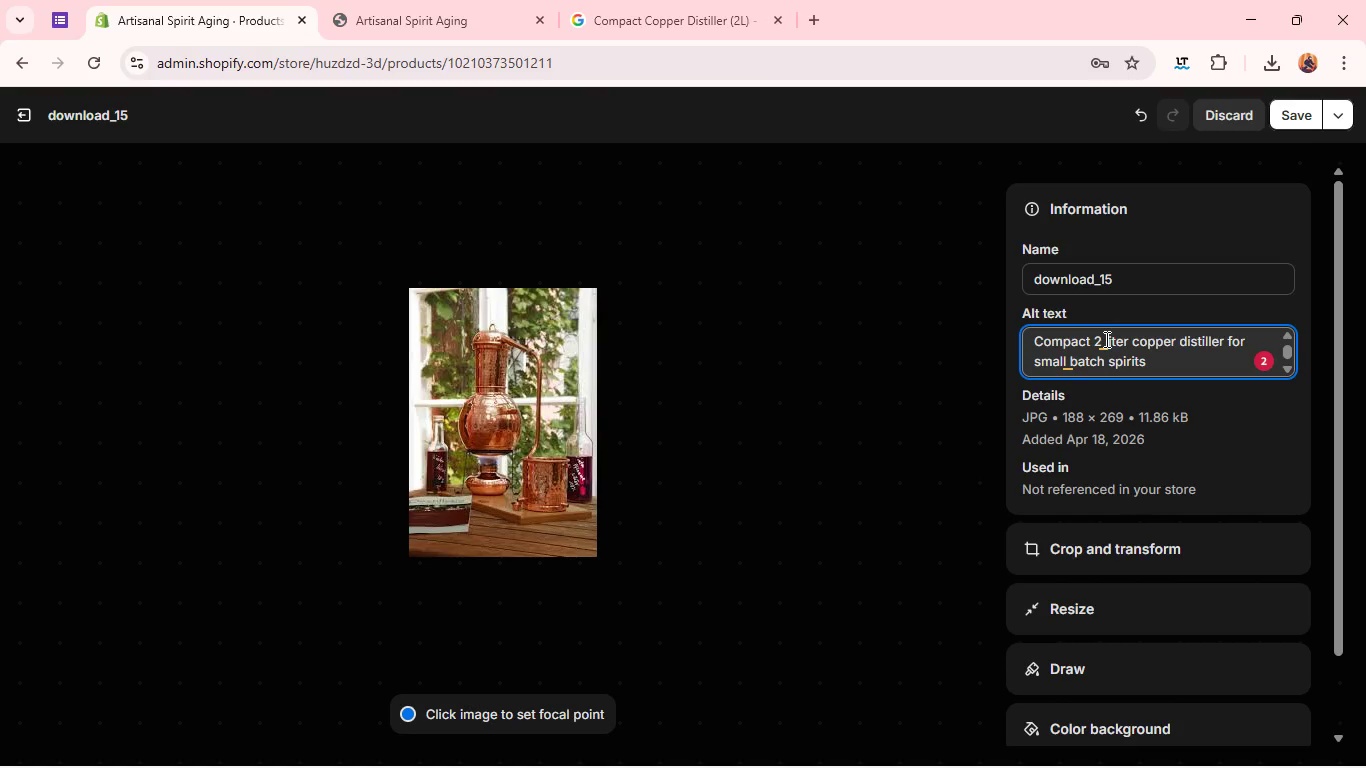 
left_click([1105, 340])
 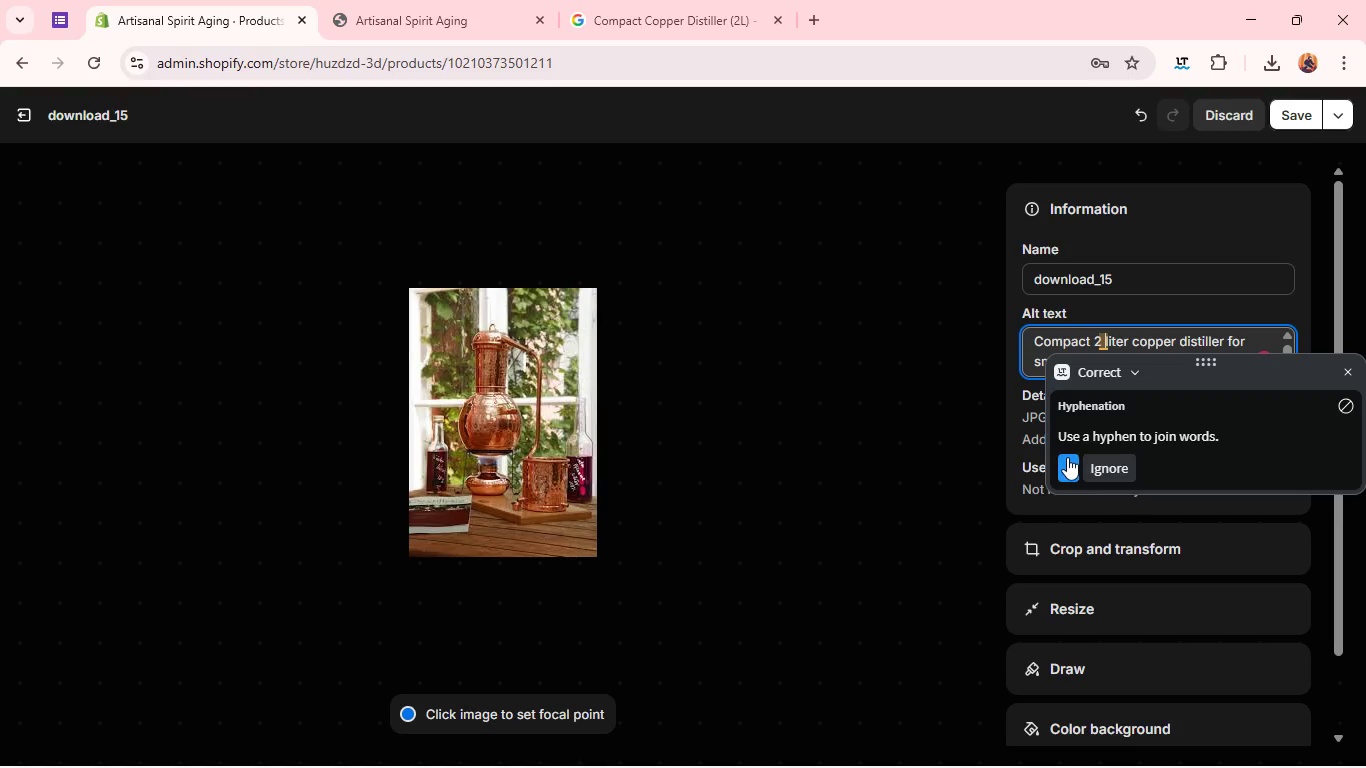 
left_click([1068, 461])
 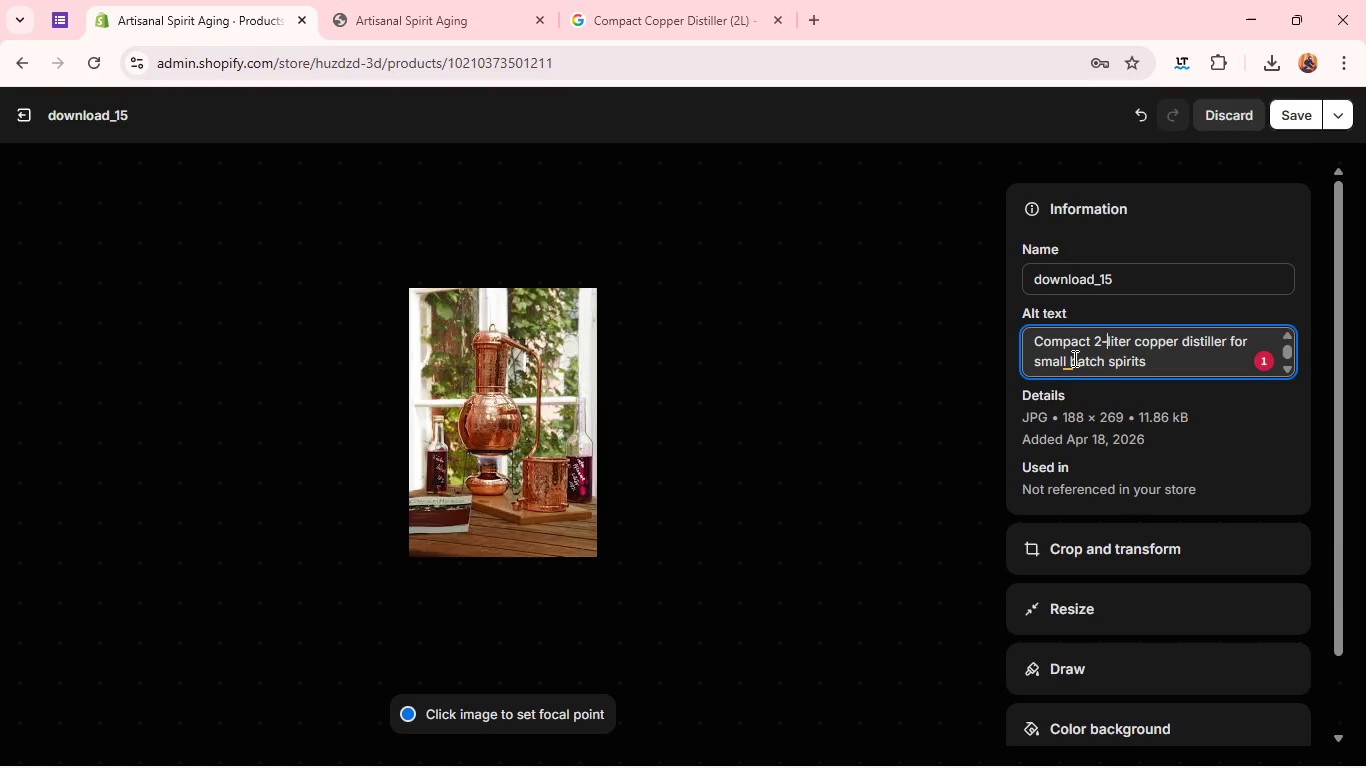 
left_click([1073, 358])
 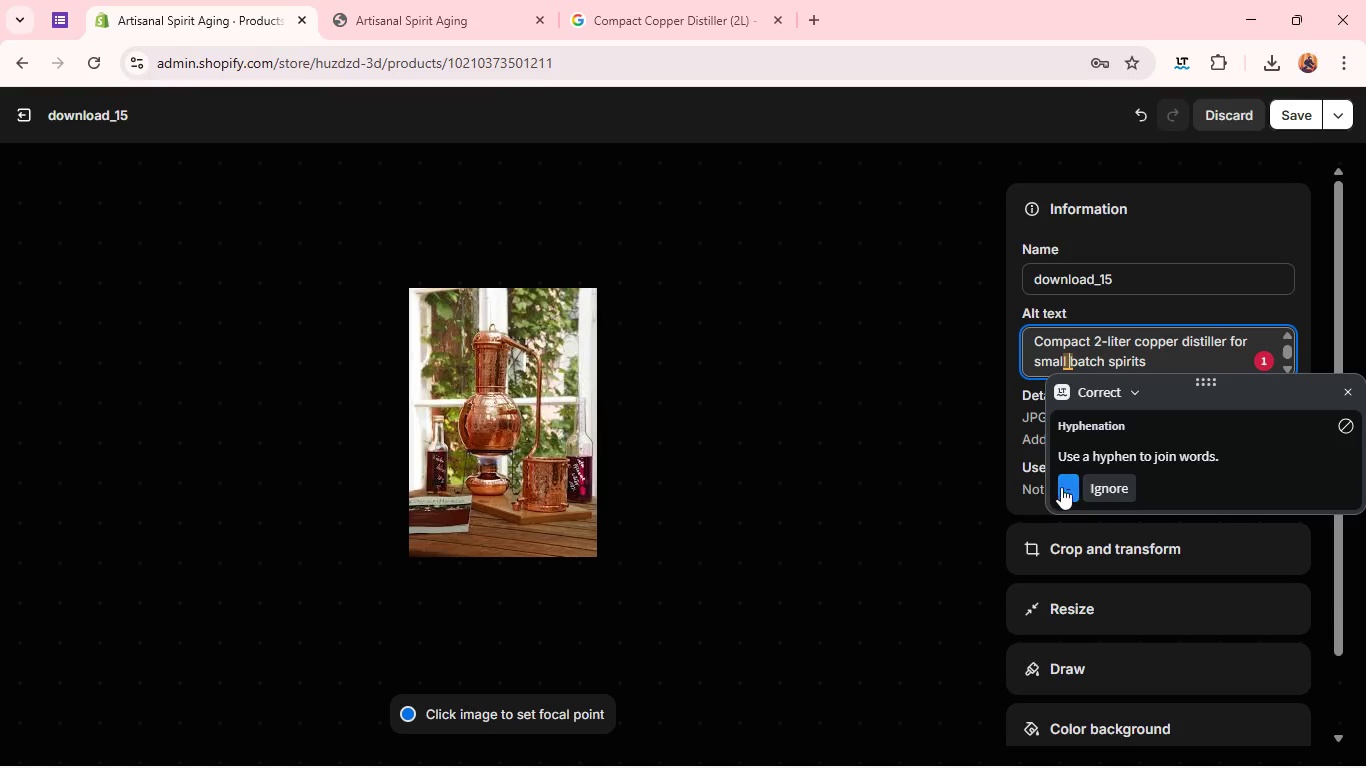 
left_click([1063, 488])
 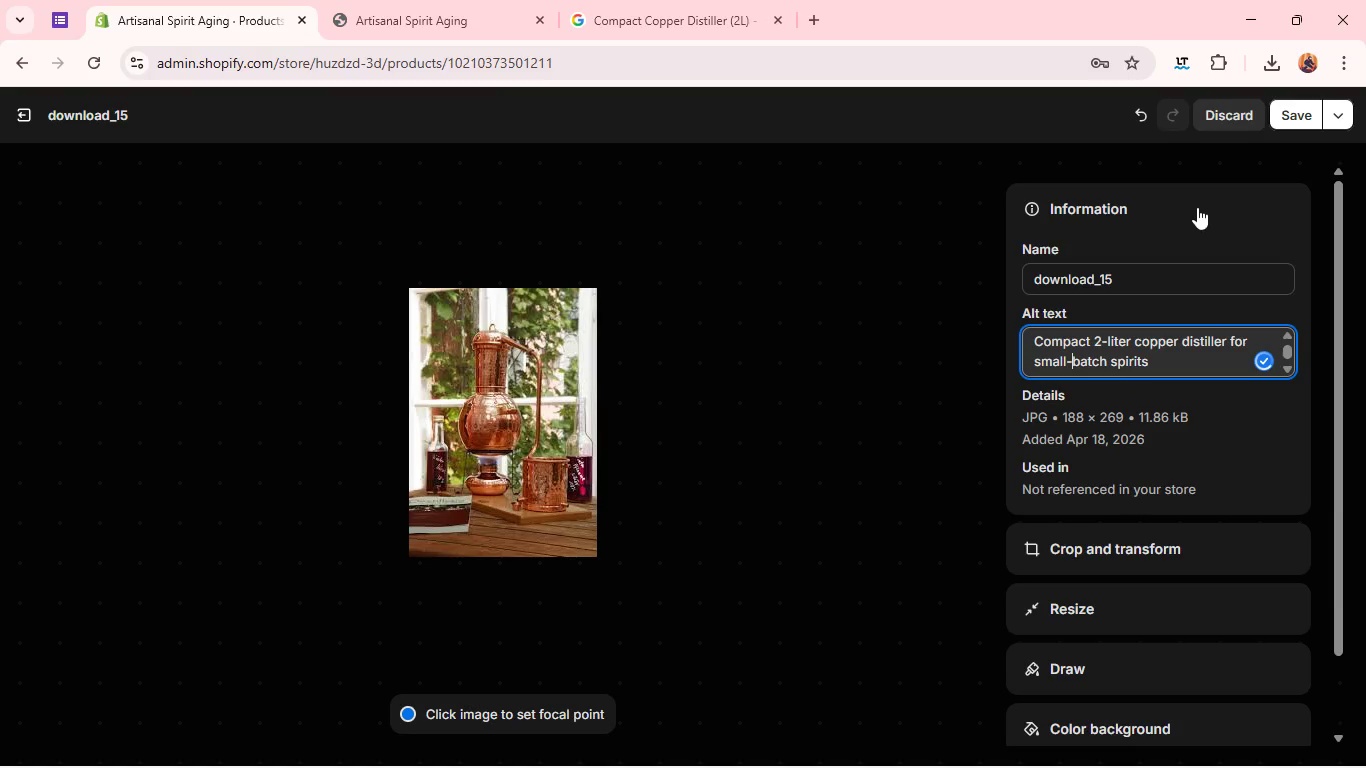 
left_click([1202, 210])
 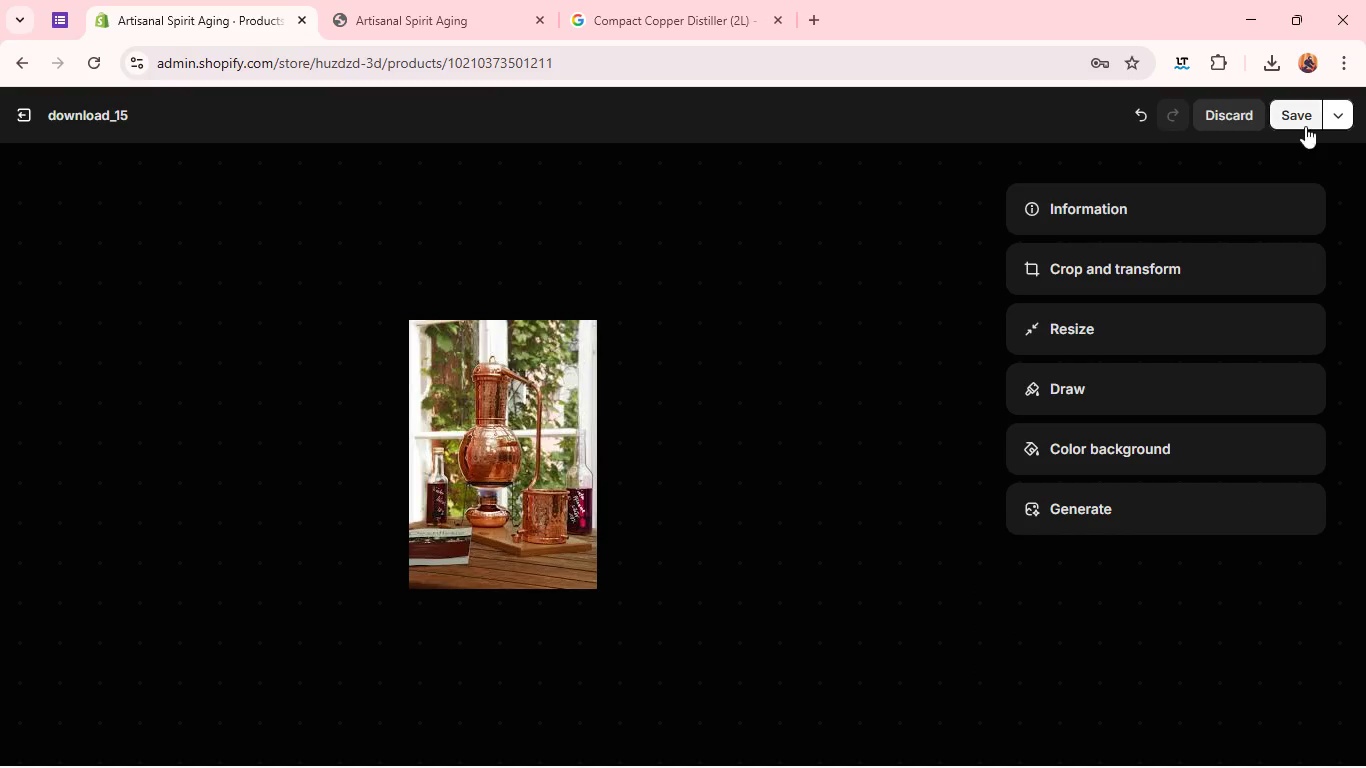 
left_click([1305, 122])
 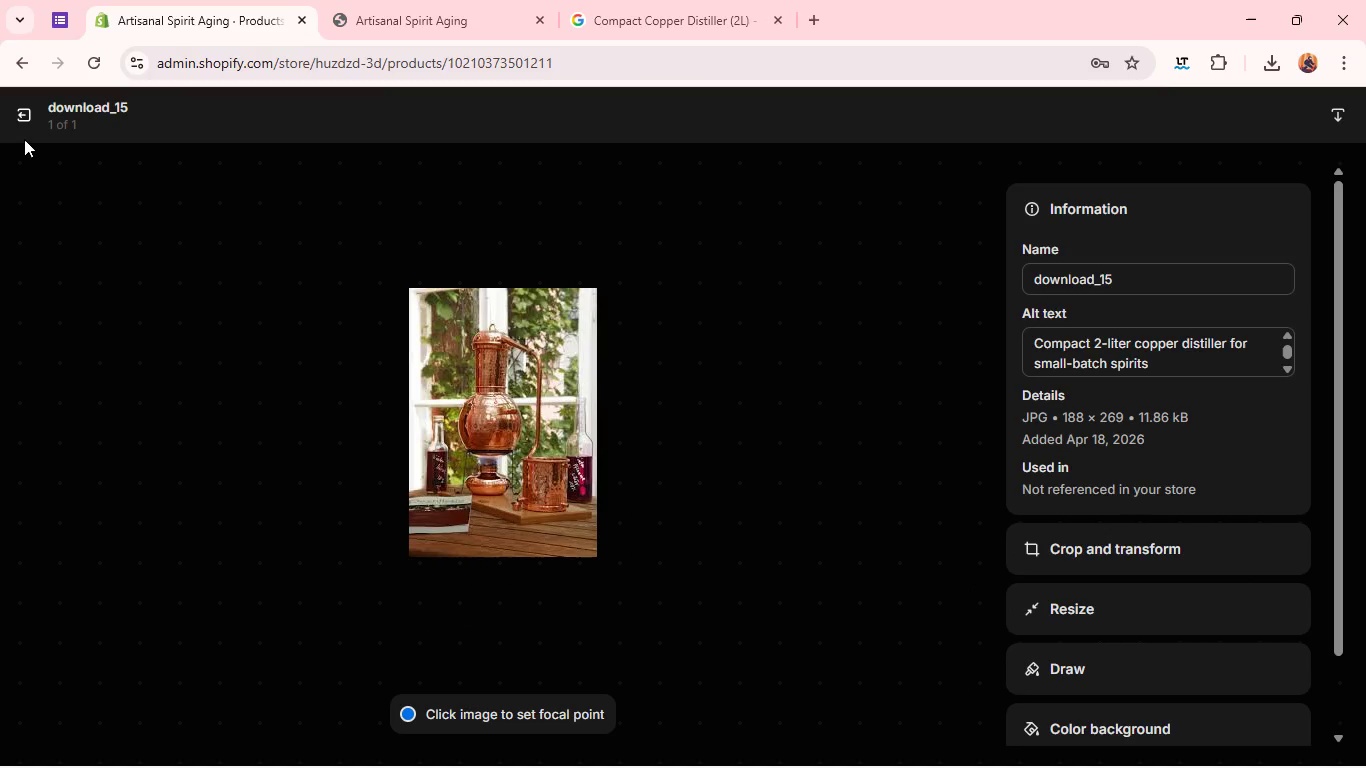 
left_click([20, 116])
 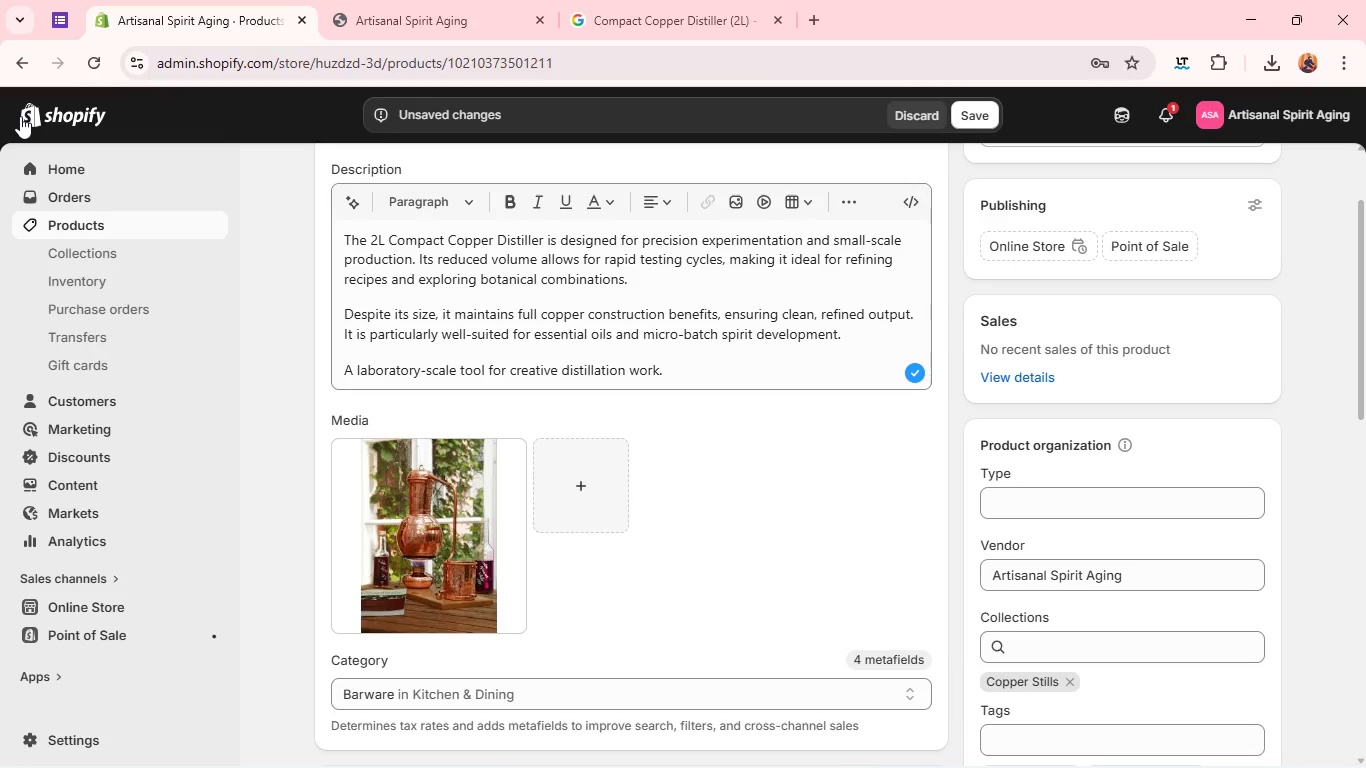 
wait(8.11)
 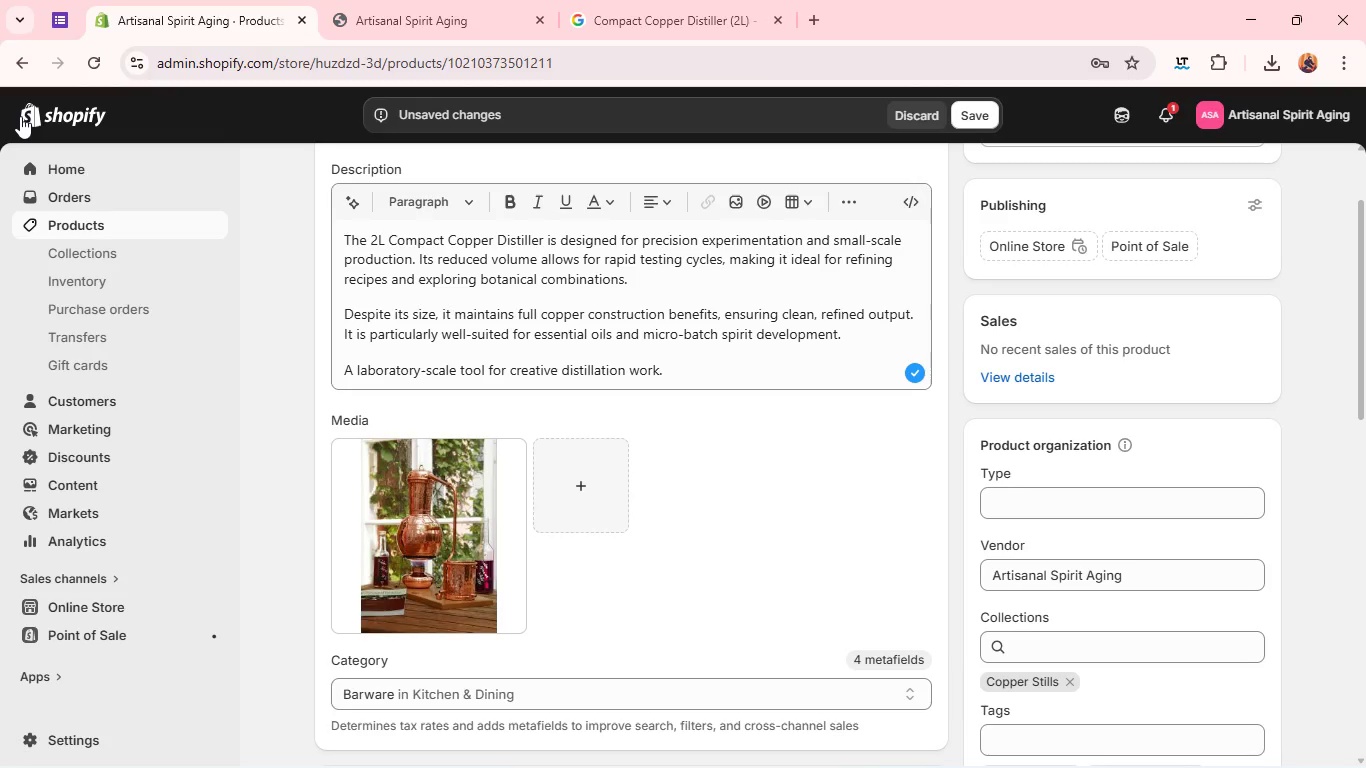 
left_click([436, 420])
 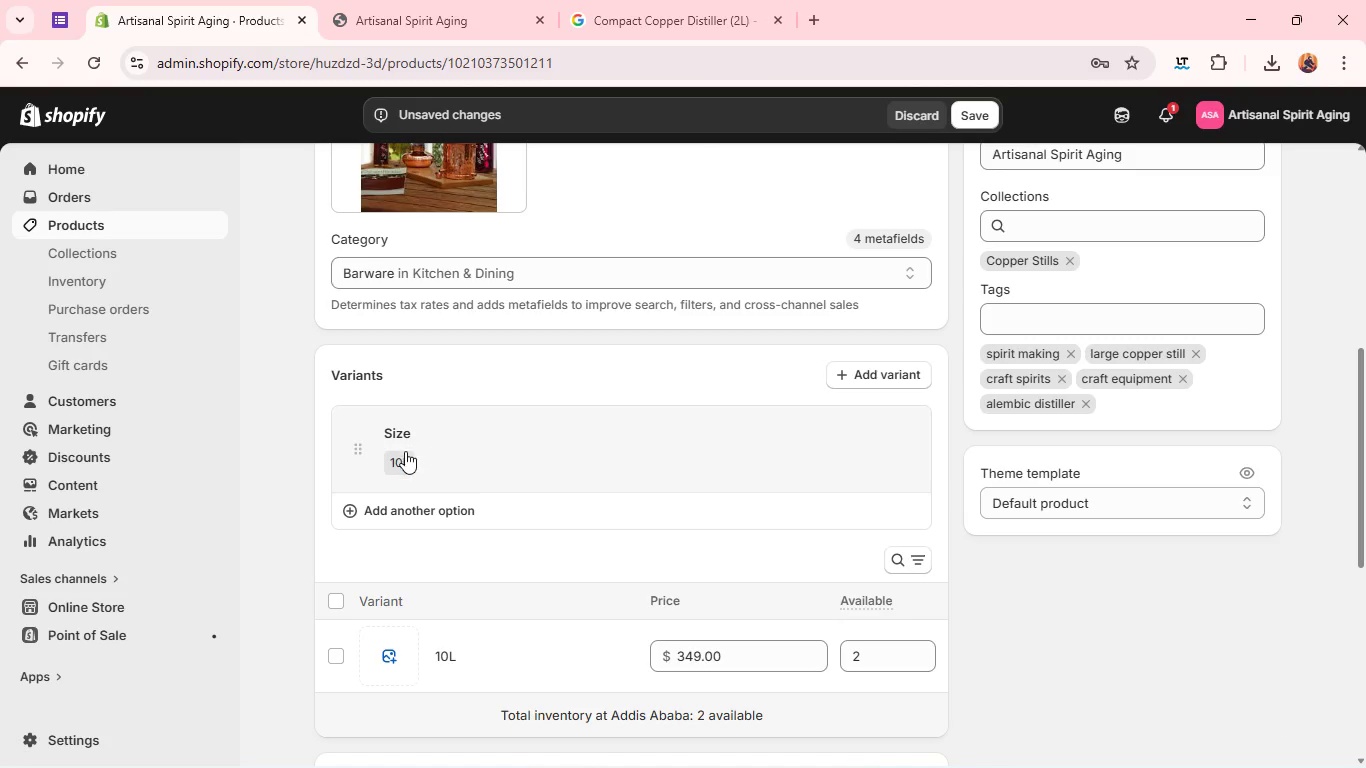 
left_click([405, 452])
 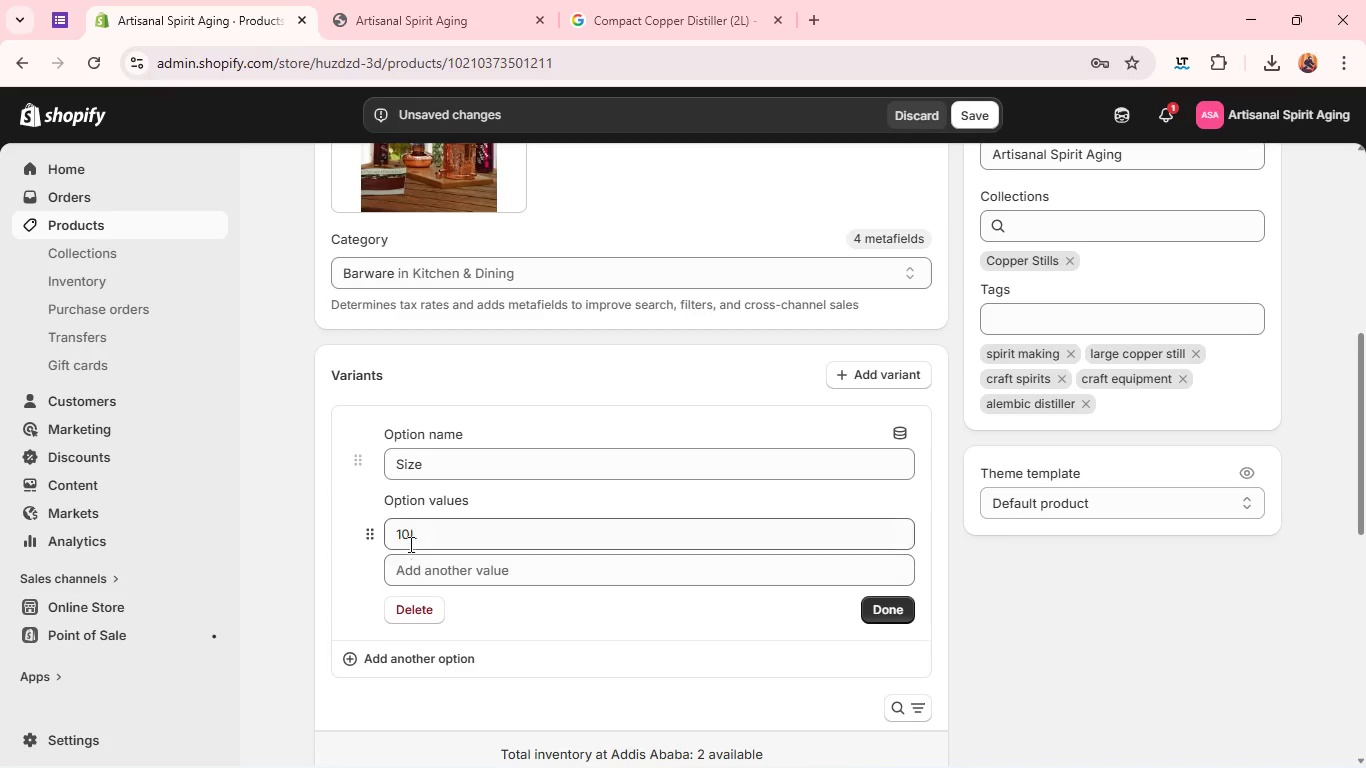 
double_click([410, 538])
 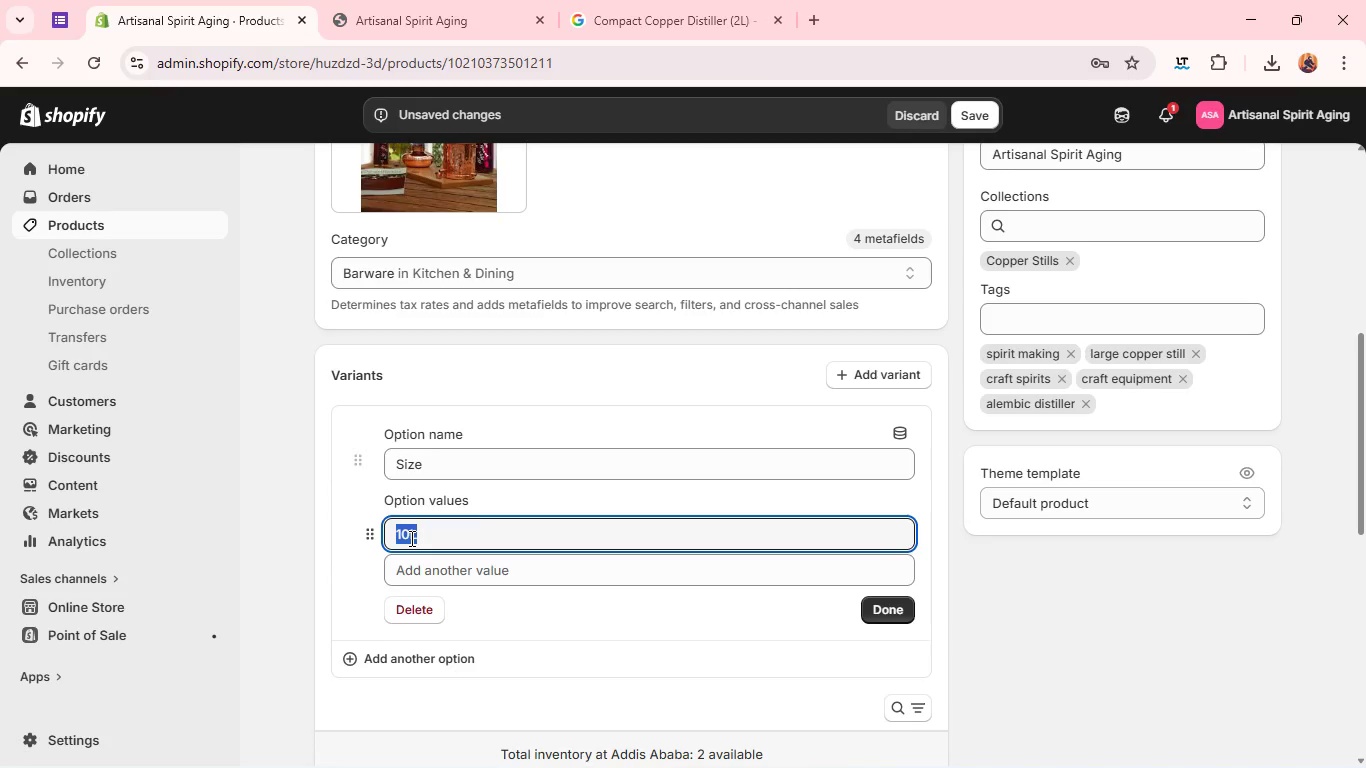 
triple_click([410, 538])
 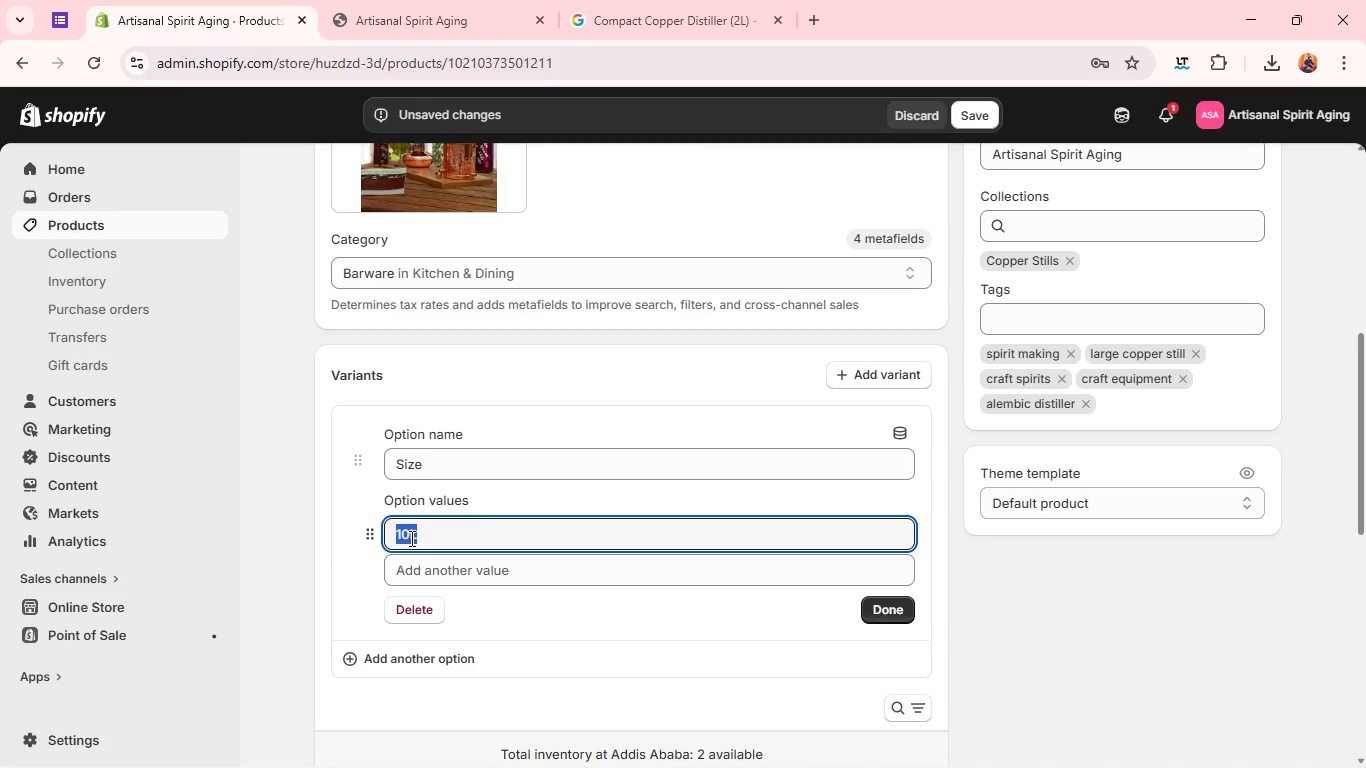 
type(Full Kit)
 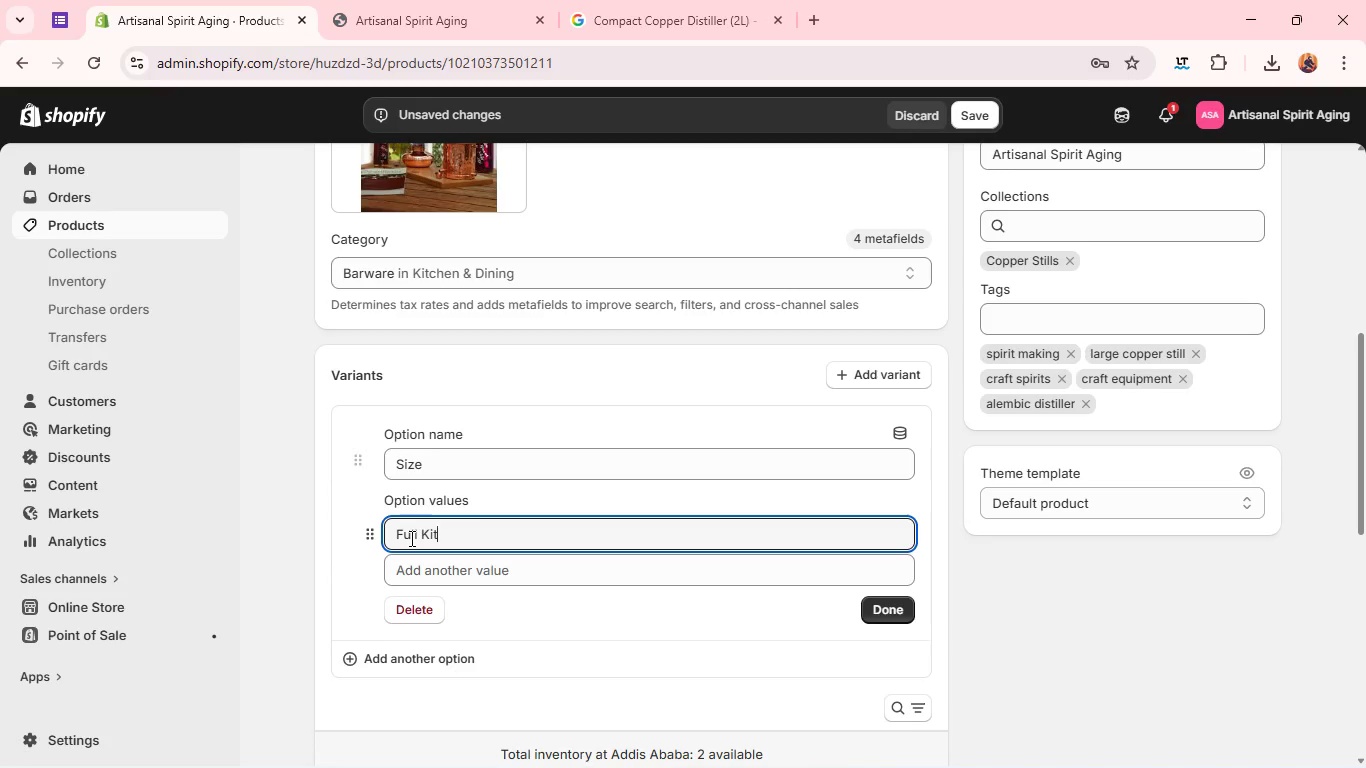 
left_click([881, 614])
 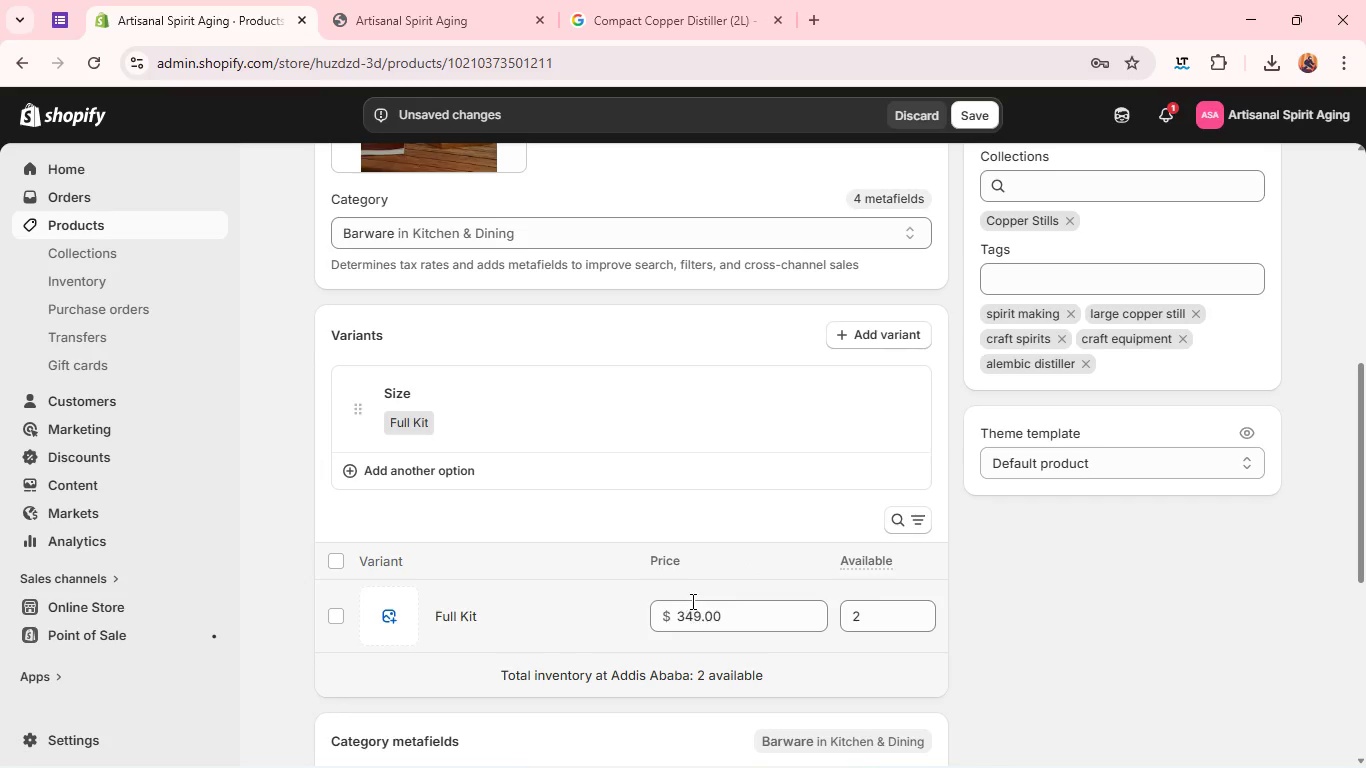 
double_click([692, 609])
 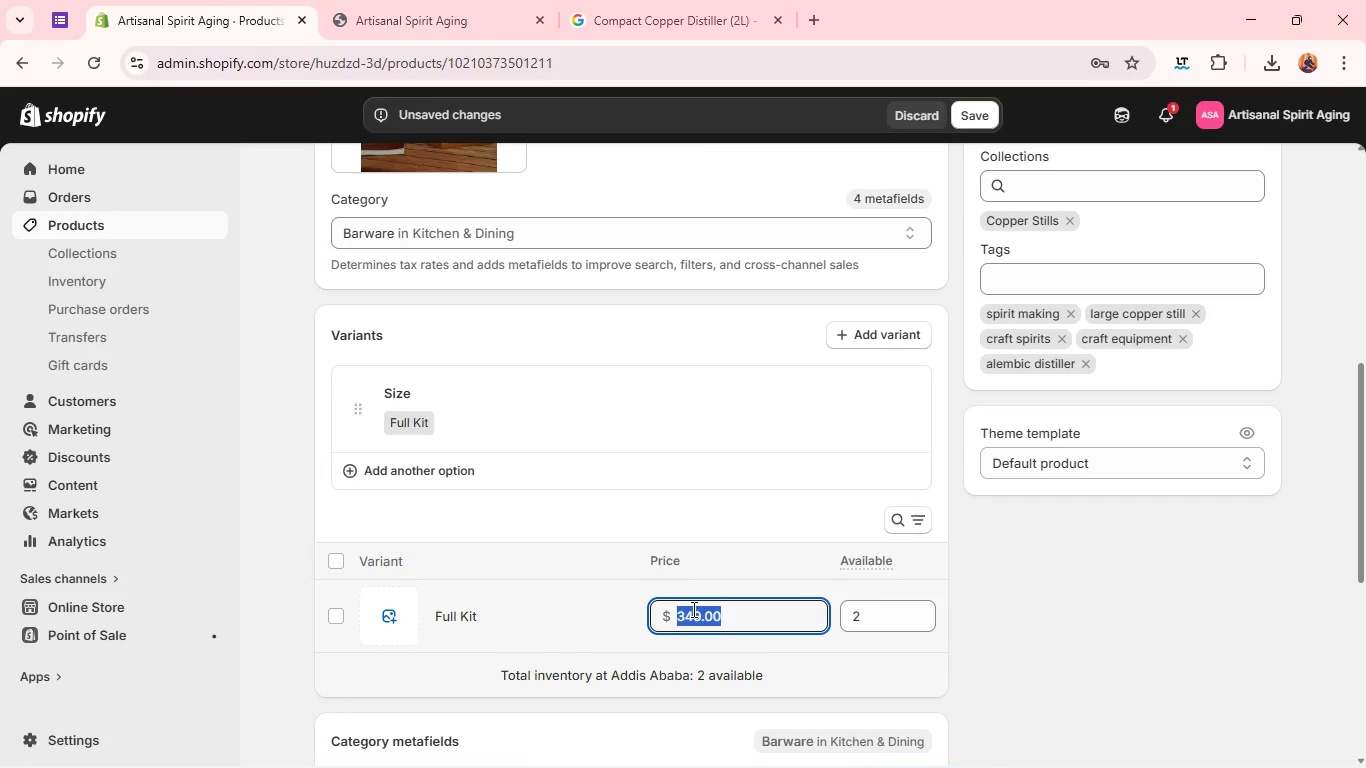 
triple_click([692, 609])
 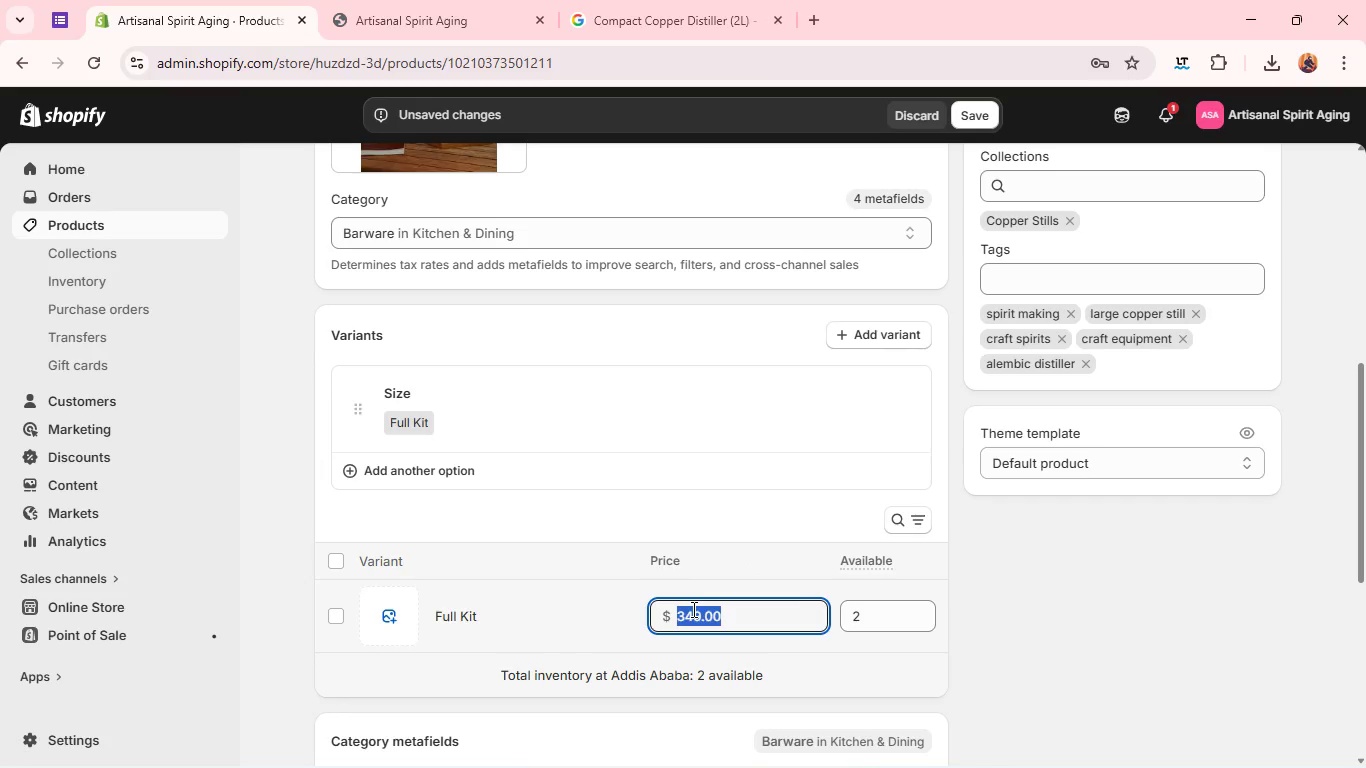 
type(499)
 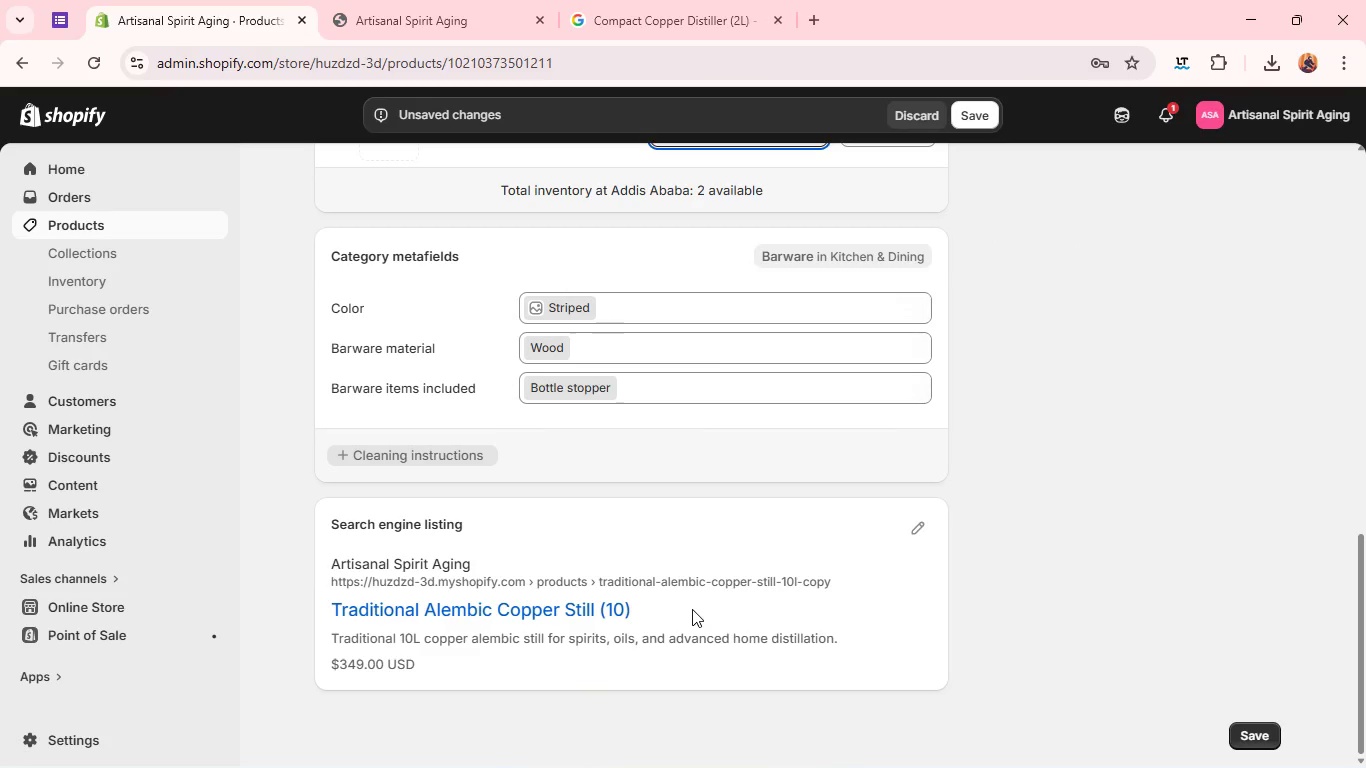 
wait(5.14)
 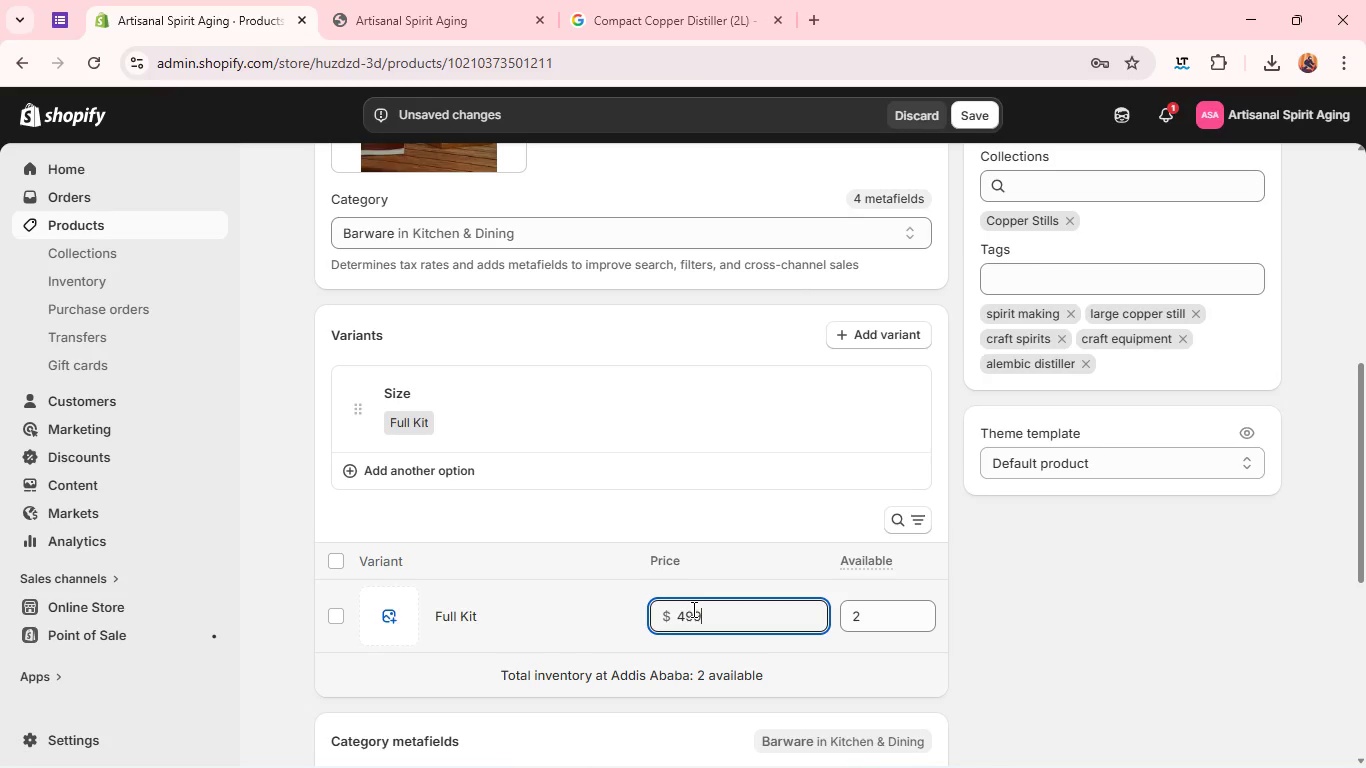 
left_click([928, 536])
 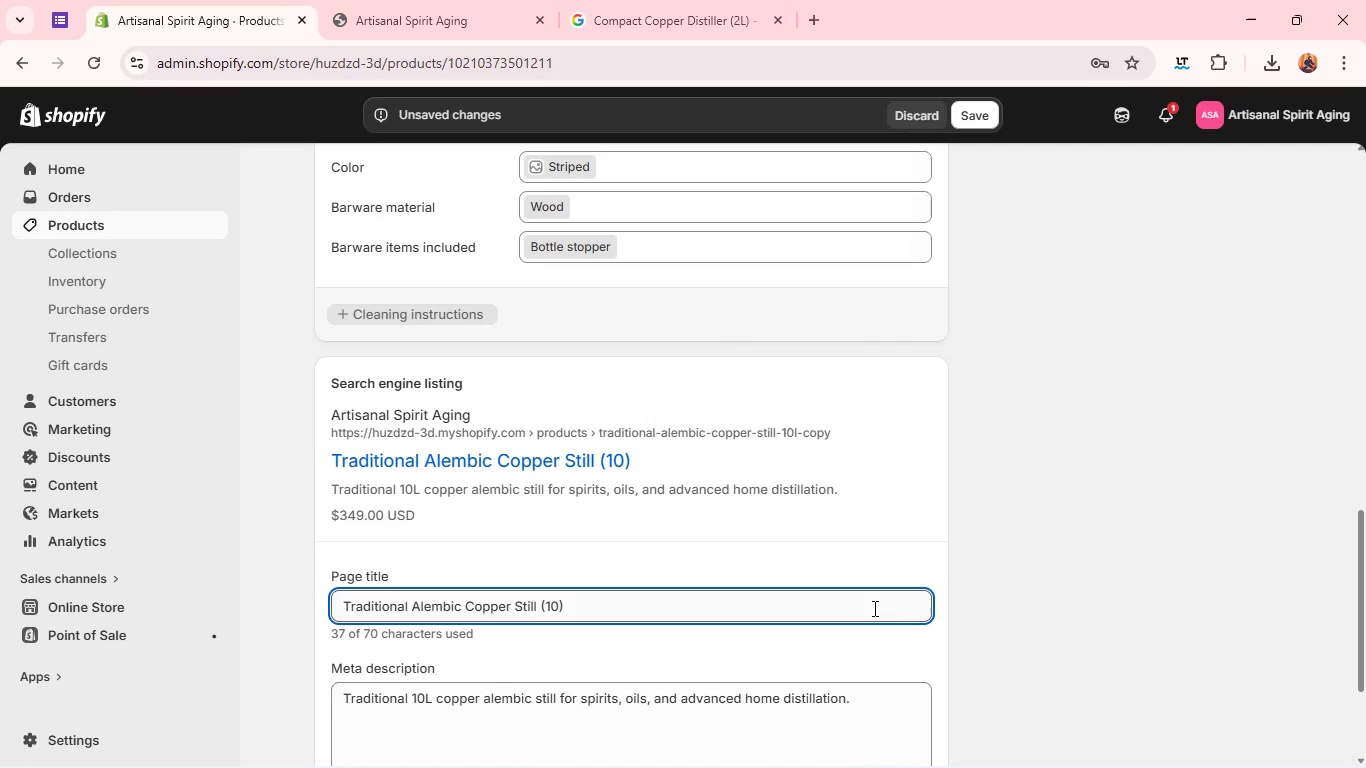 
double_click([866, 614])
 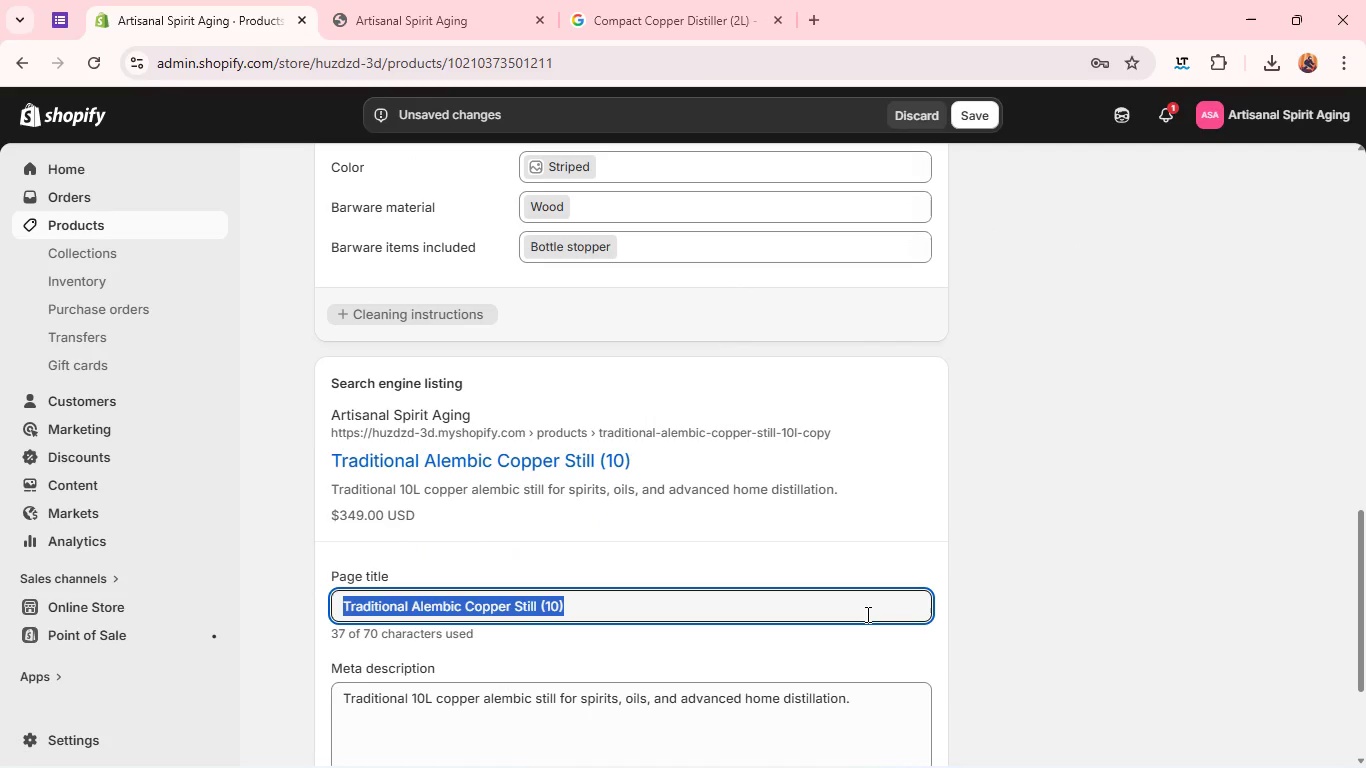 
triple_click([866, 614])
 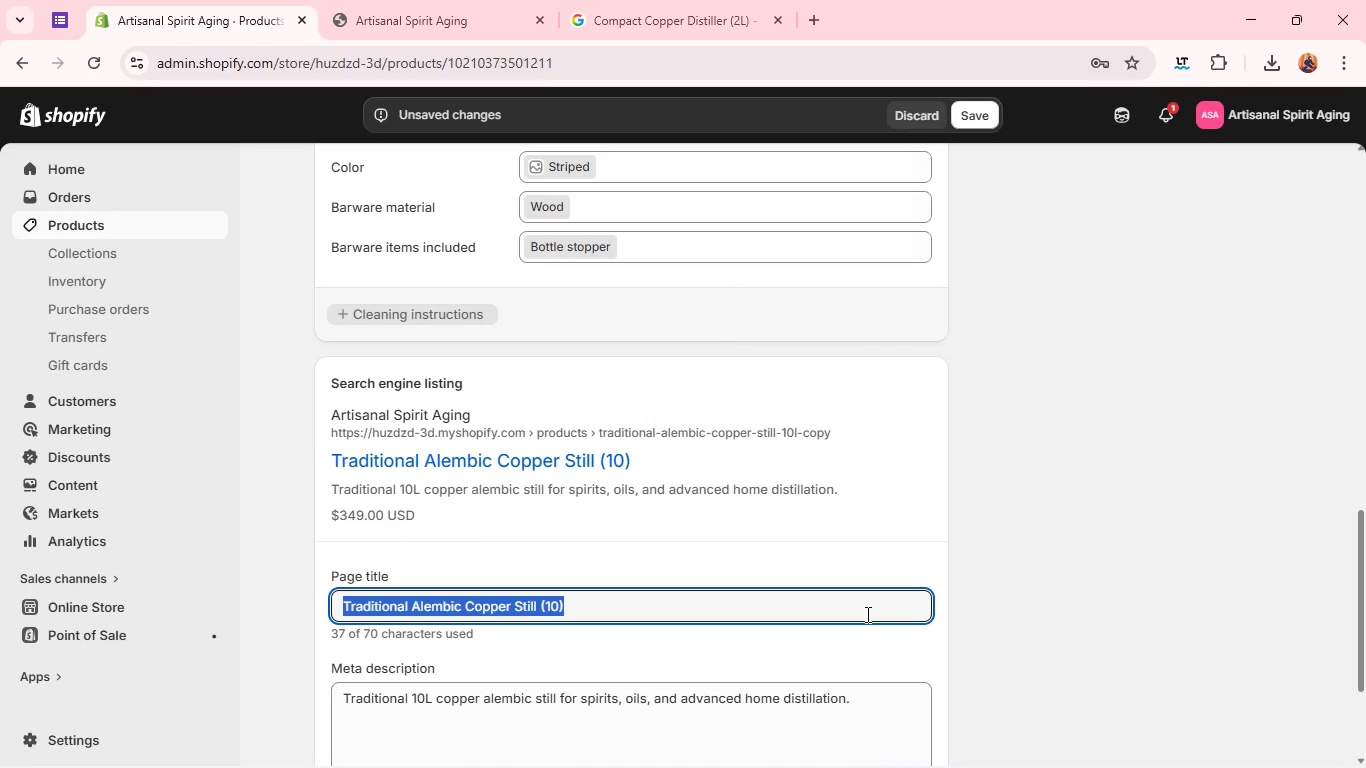 
key(Backspace)
 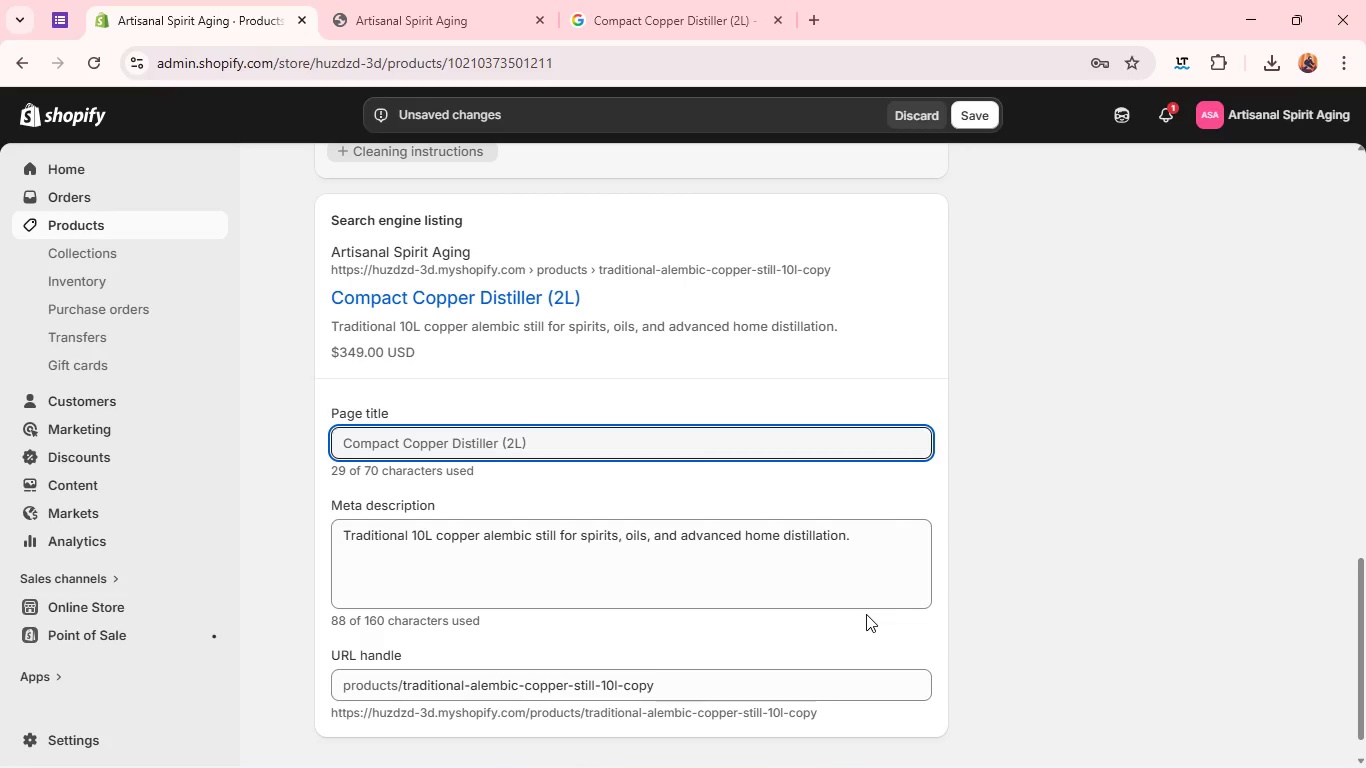 
wait(10.31)
 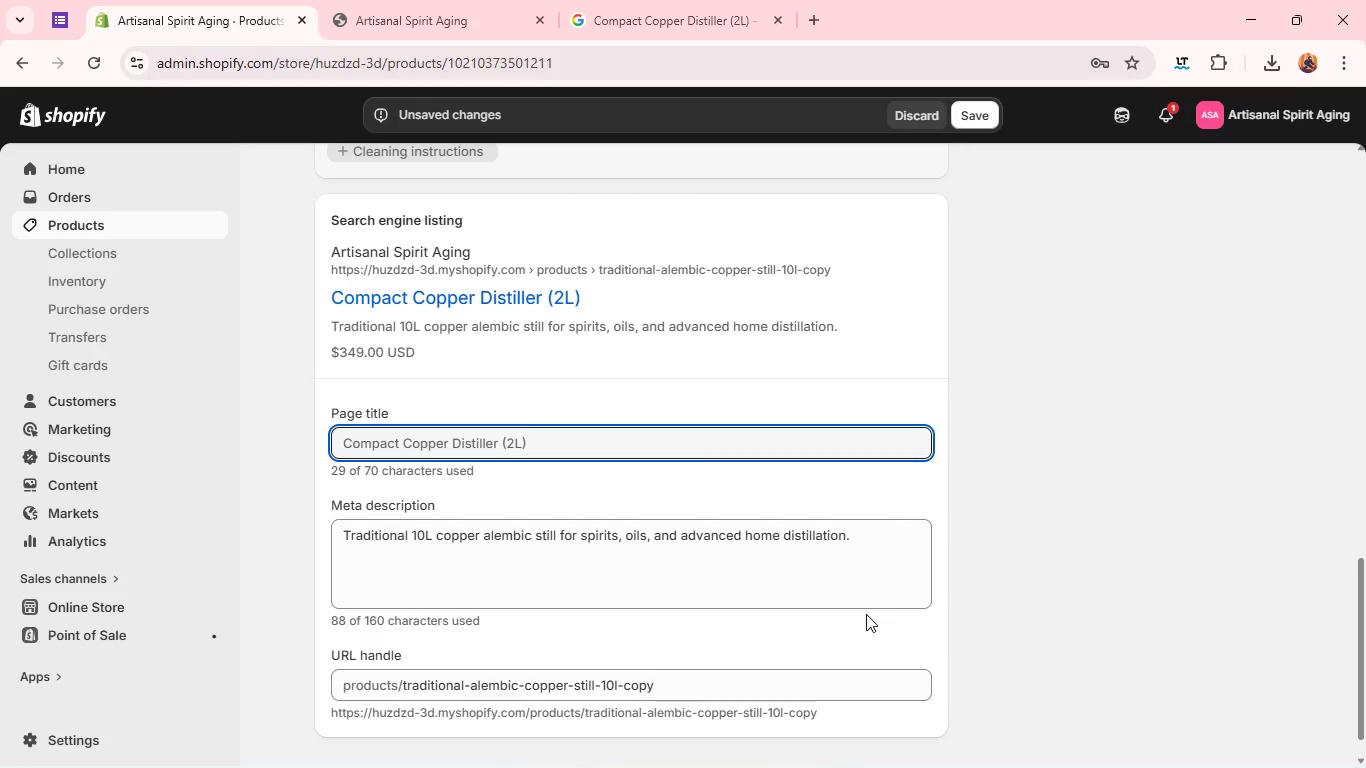 
type(2L Copper Distiller fr)
key(Backspace)
type(or smalle)
key(Backspace)
type( Batch use)
key(Backspace)
key(Backspace)
key(Backspace)
type(Use)
 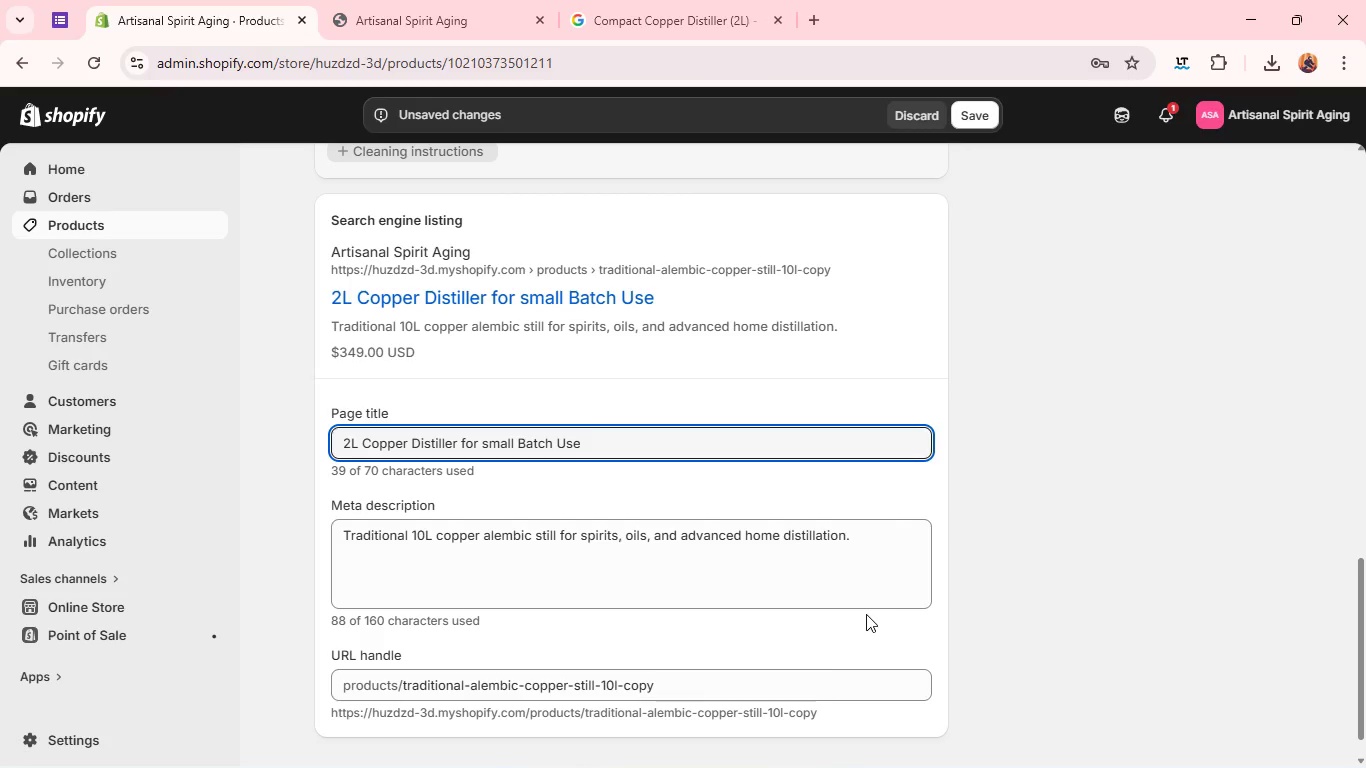 
left_click([816, 582])
 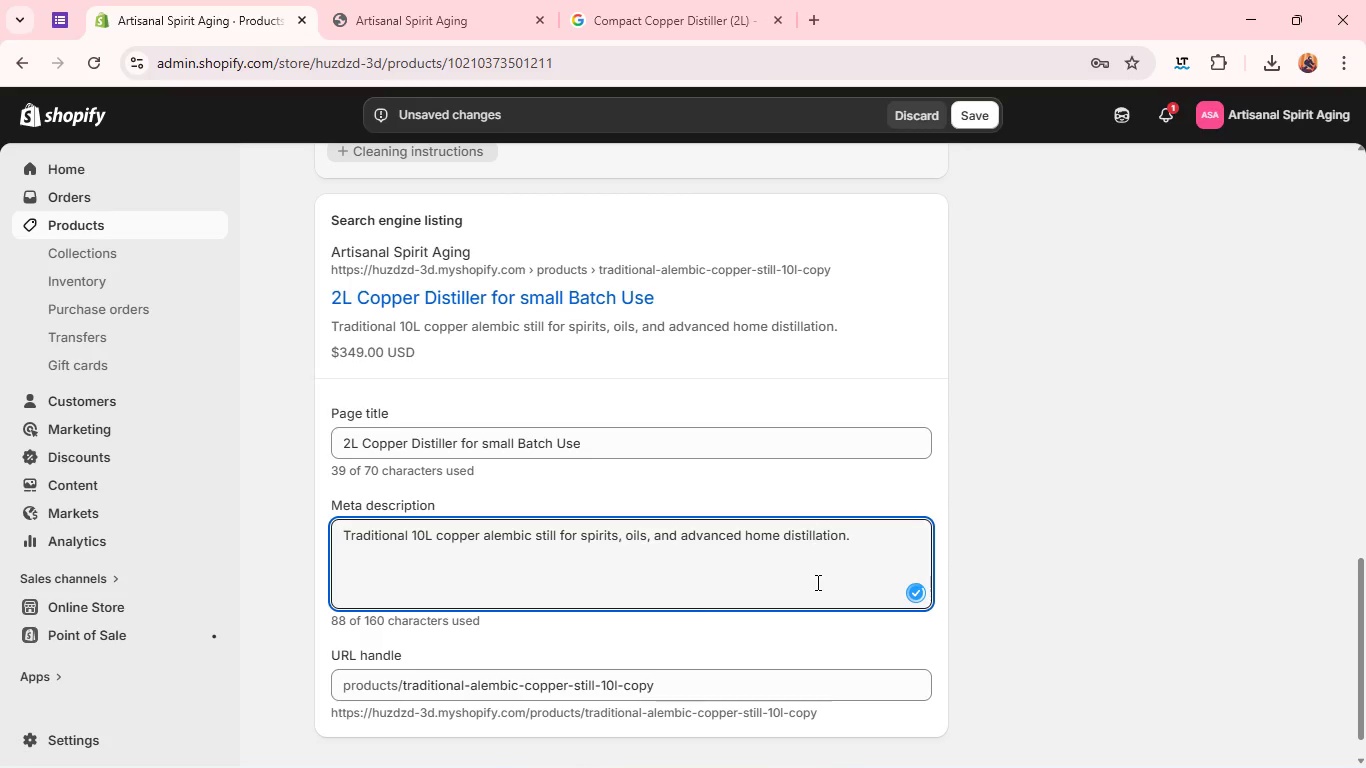 
key(Control+A)
 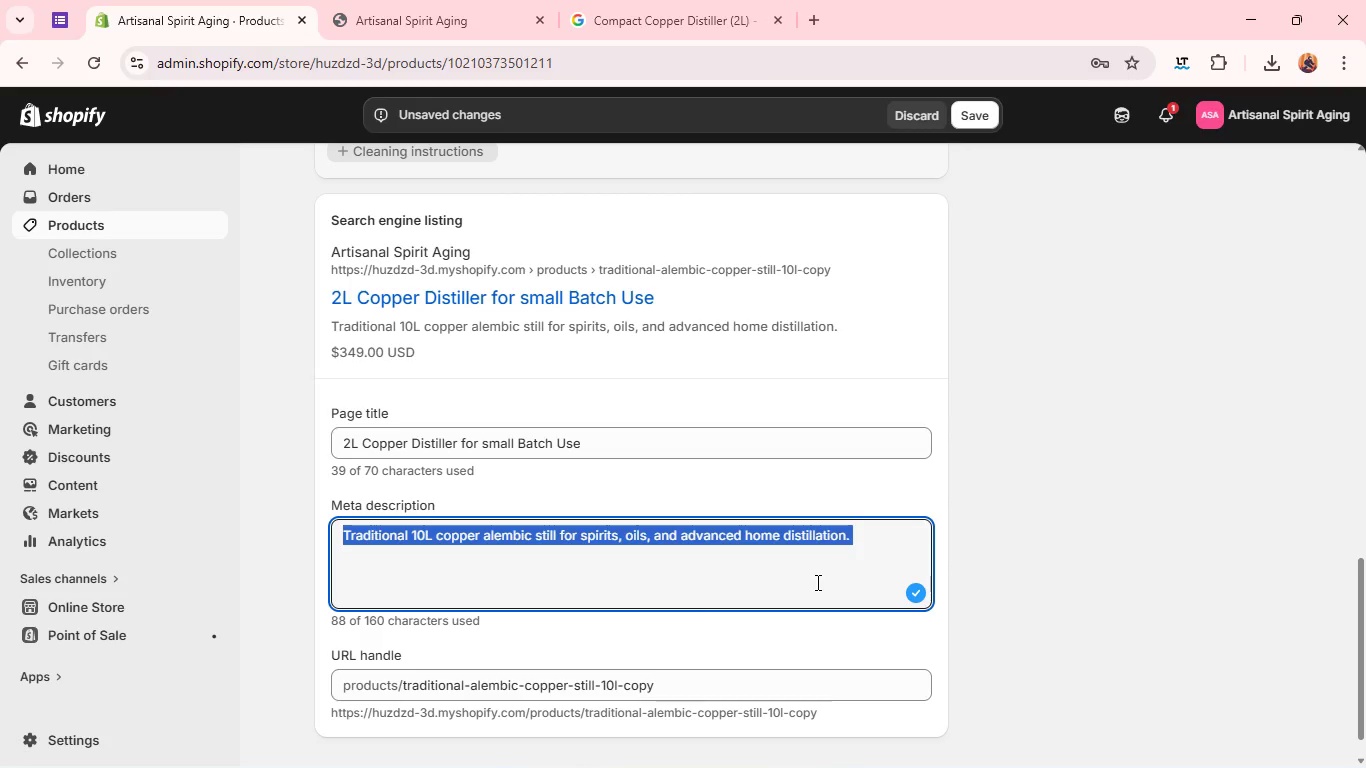 
key(Control+V)
 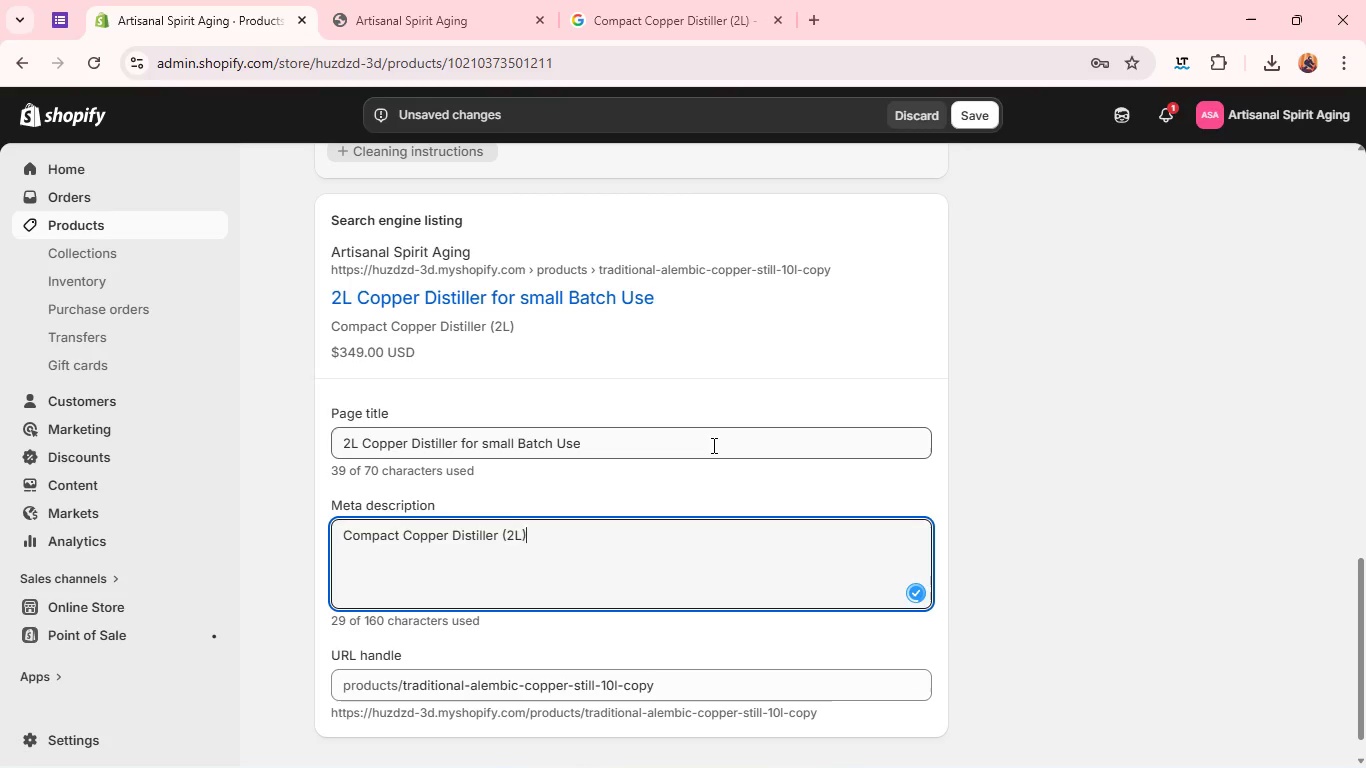 
double_click([713, 445])
 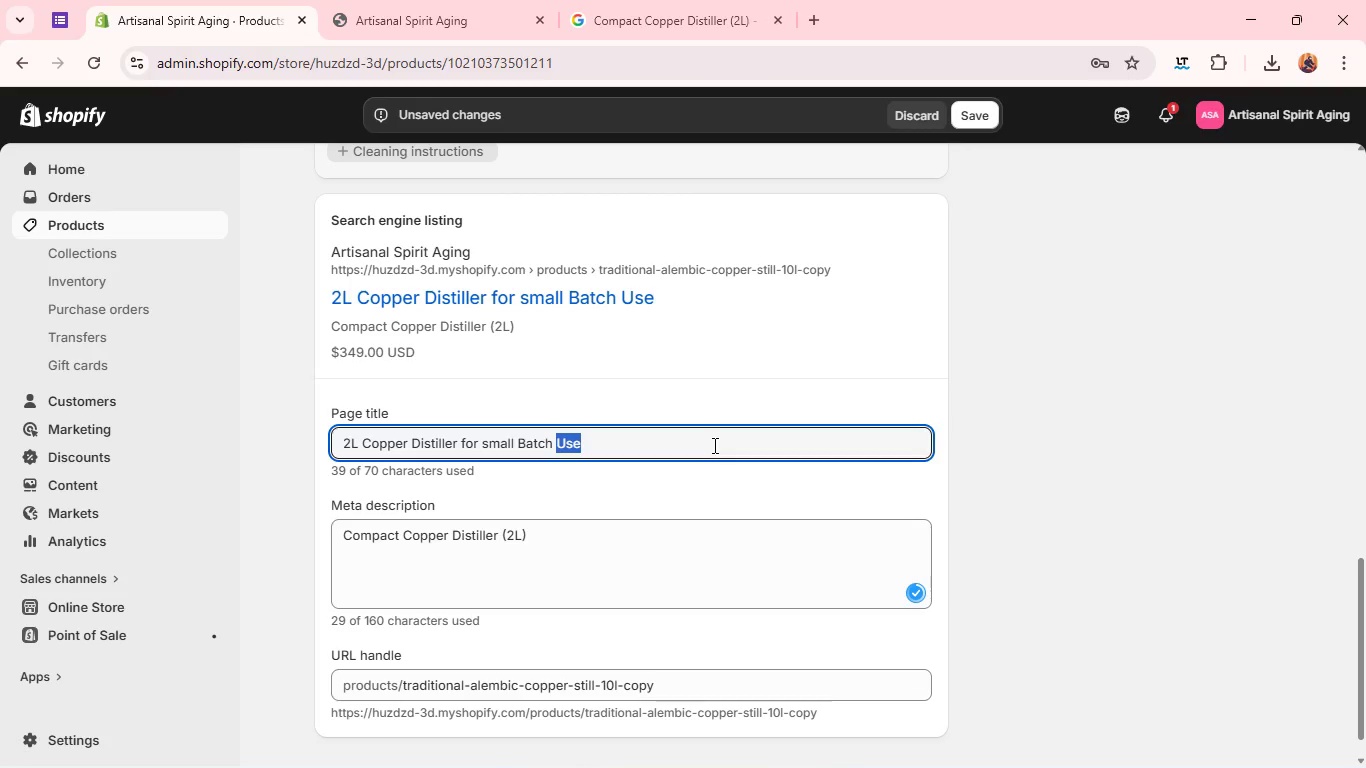 
triple_click([713, 445])
 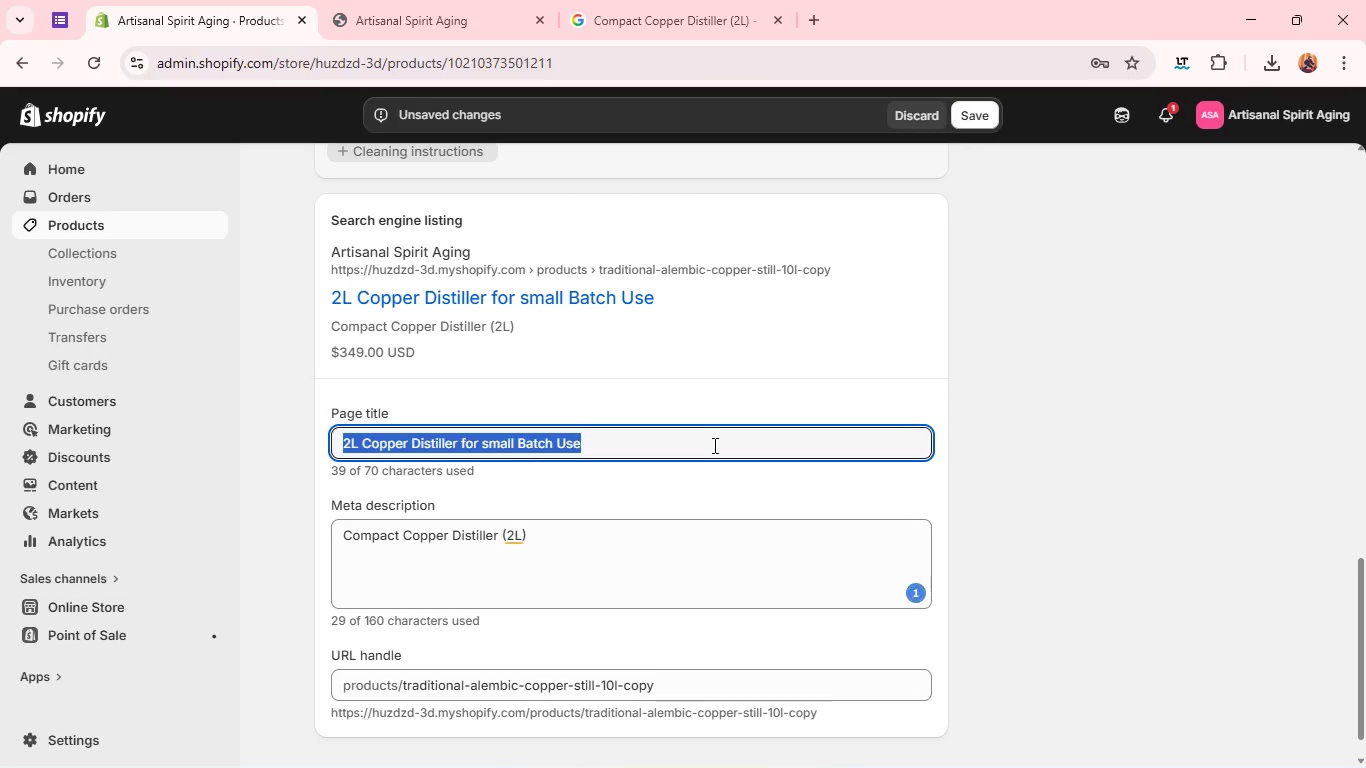 
triple_click([713, 445])
 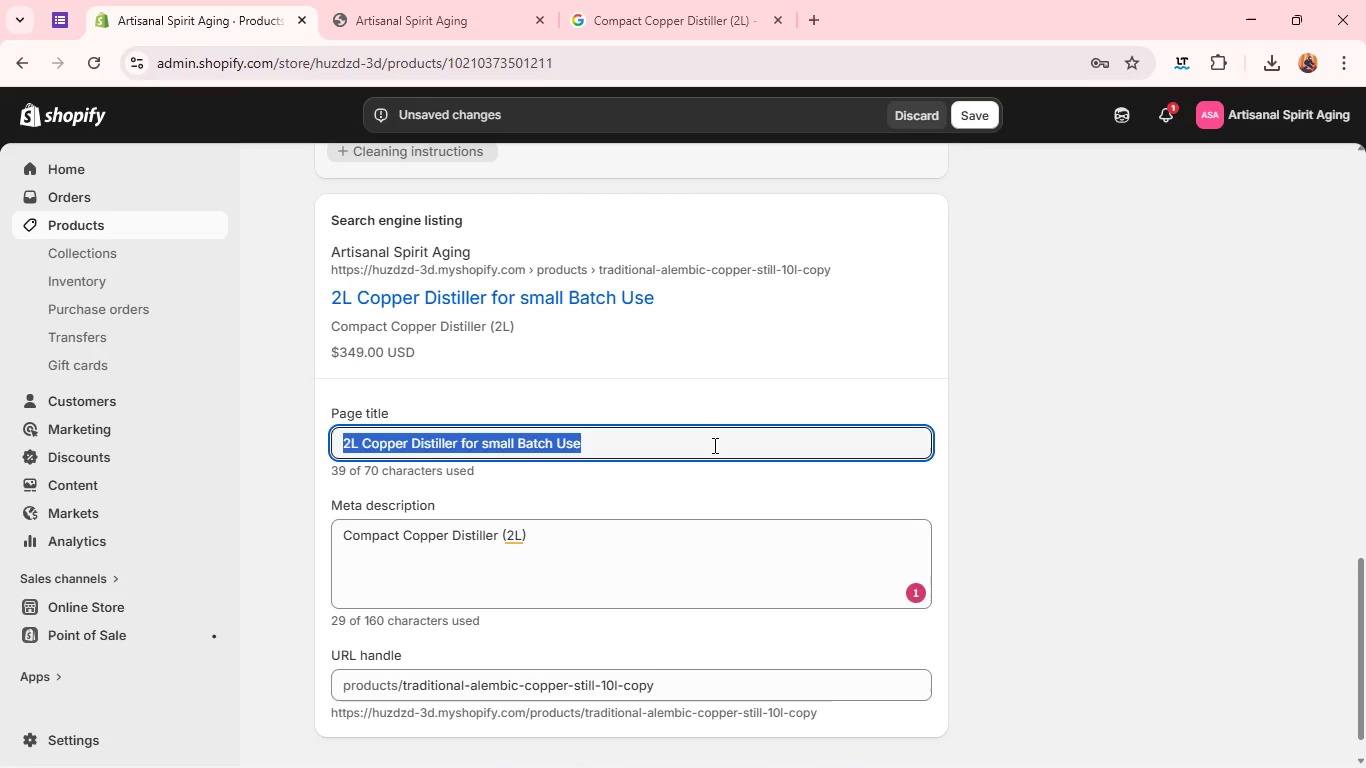 
triple_click([713, 445])
 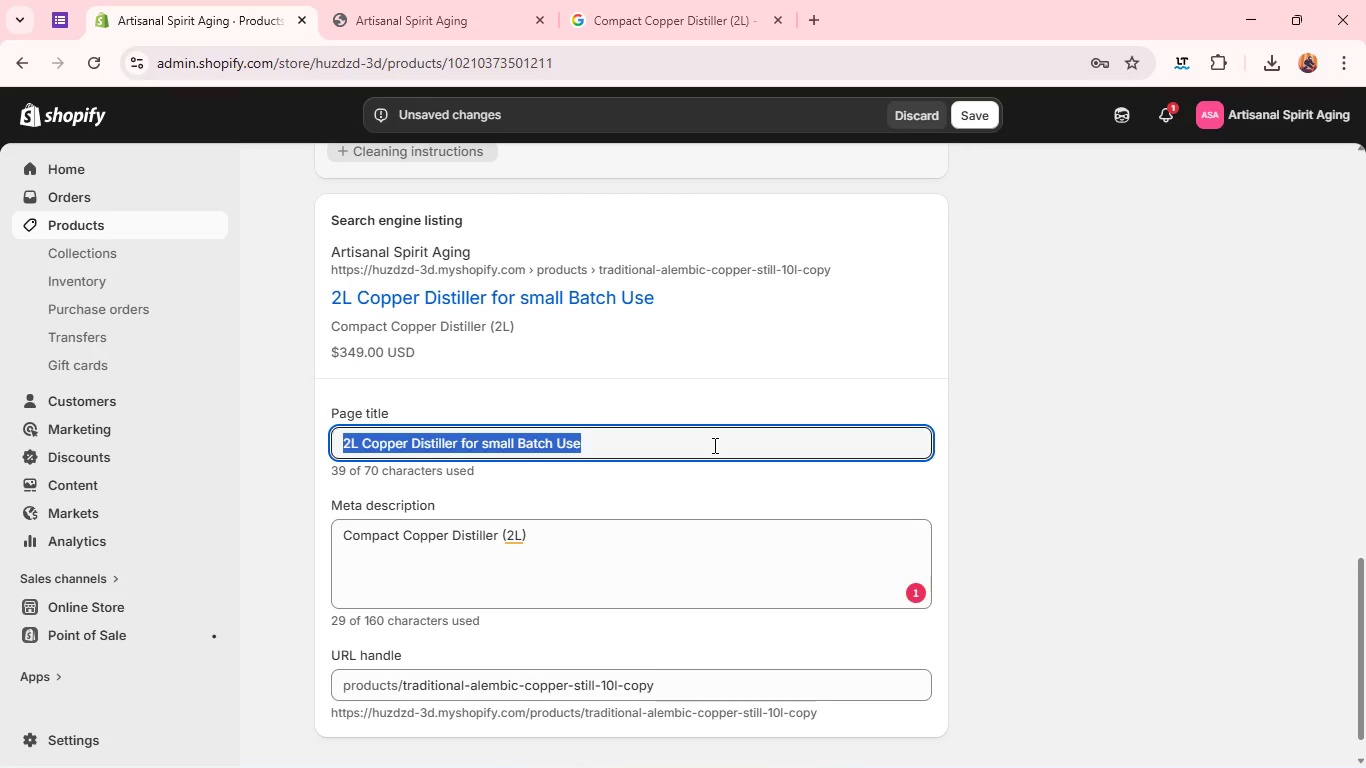 
key(Control+C)
 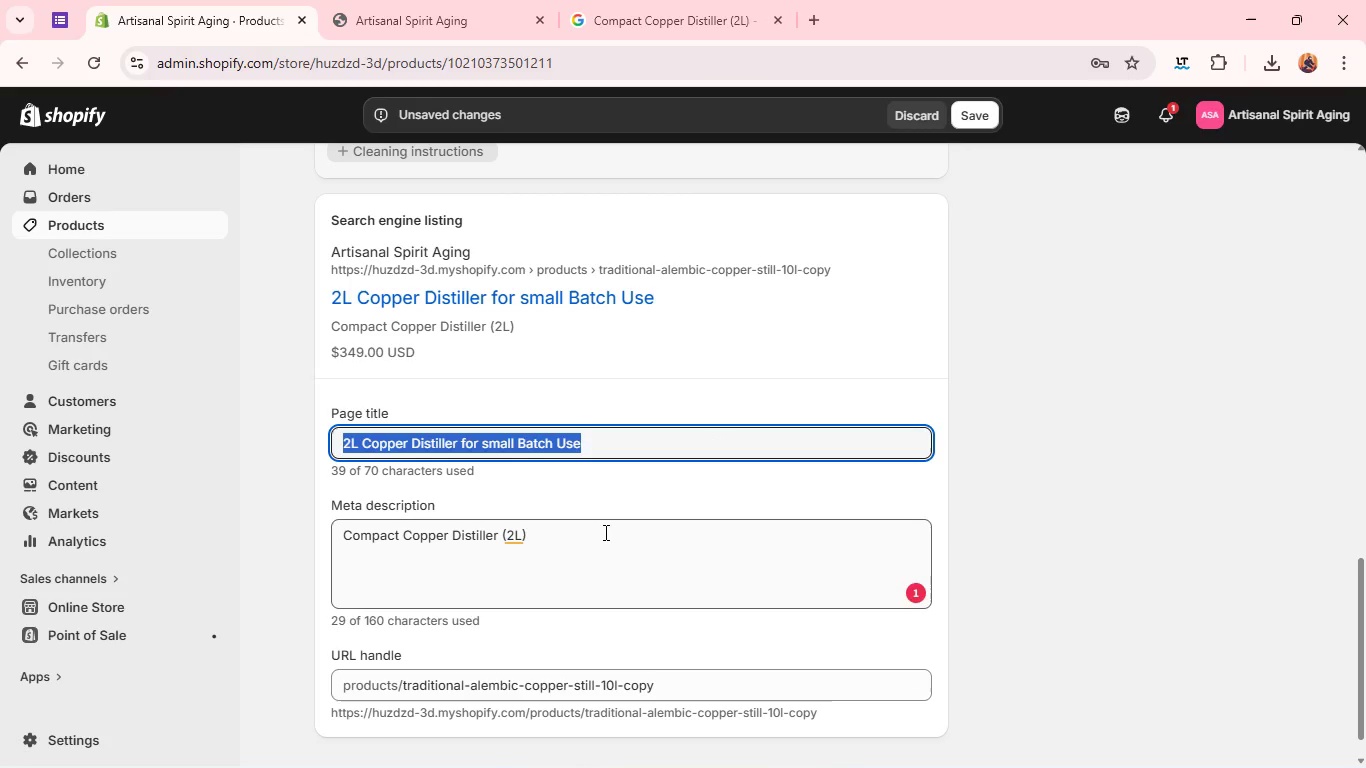 
left_click([604, 532])
 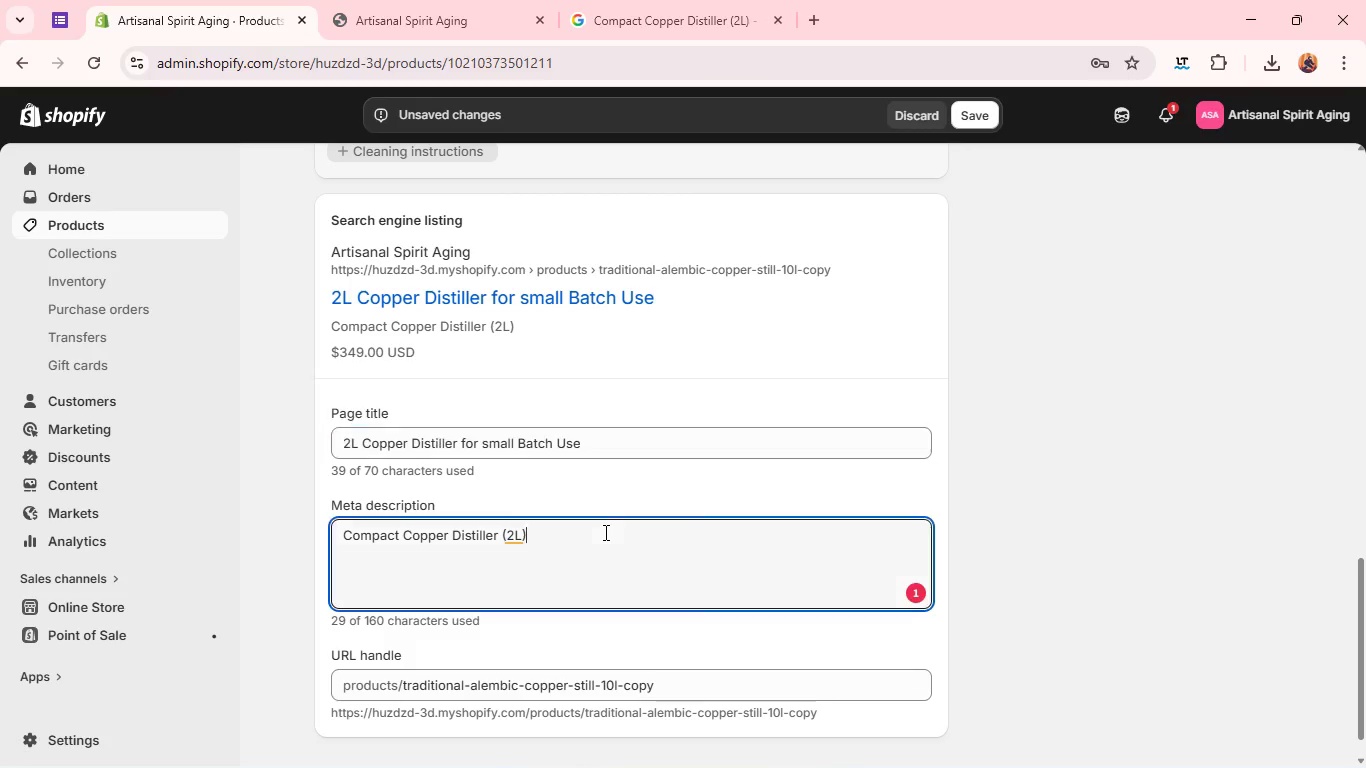 
key(Control+A)
 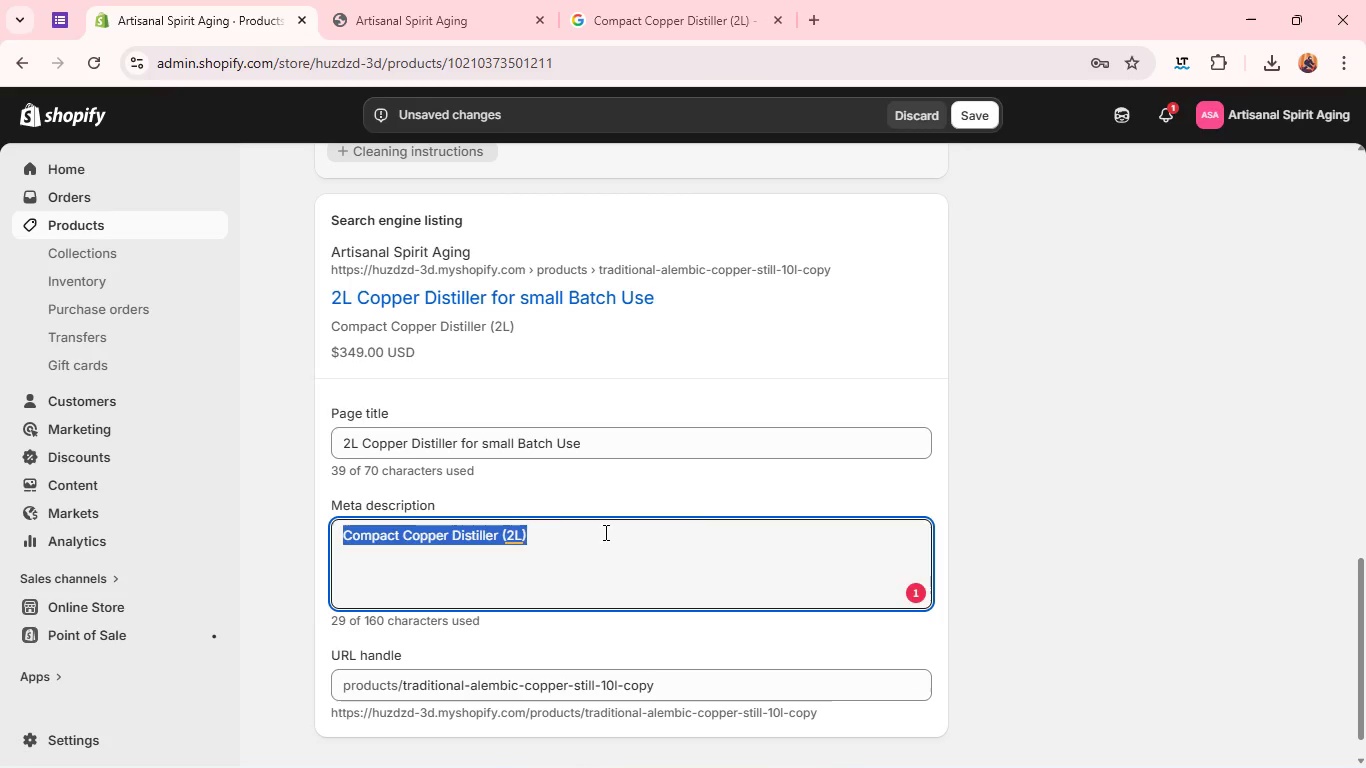 
key(Control+V)
 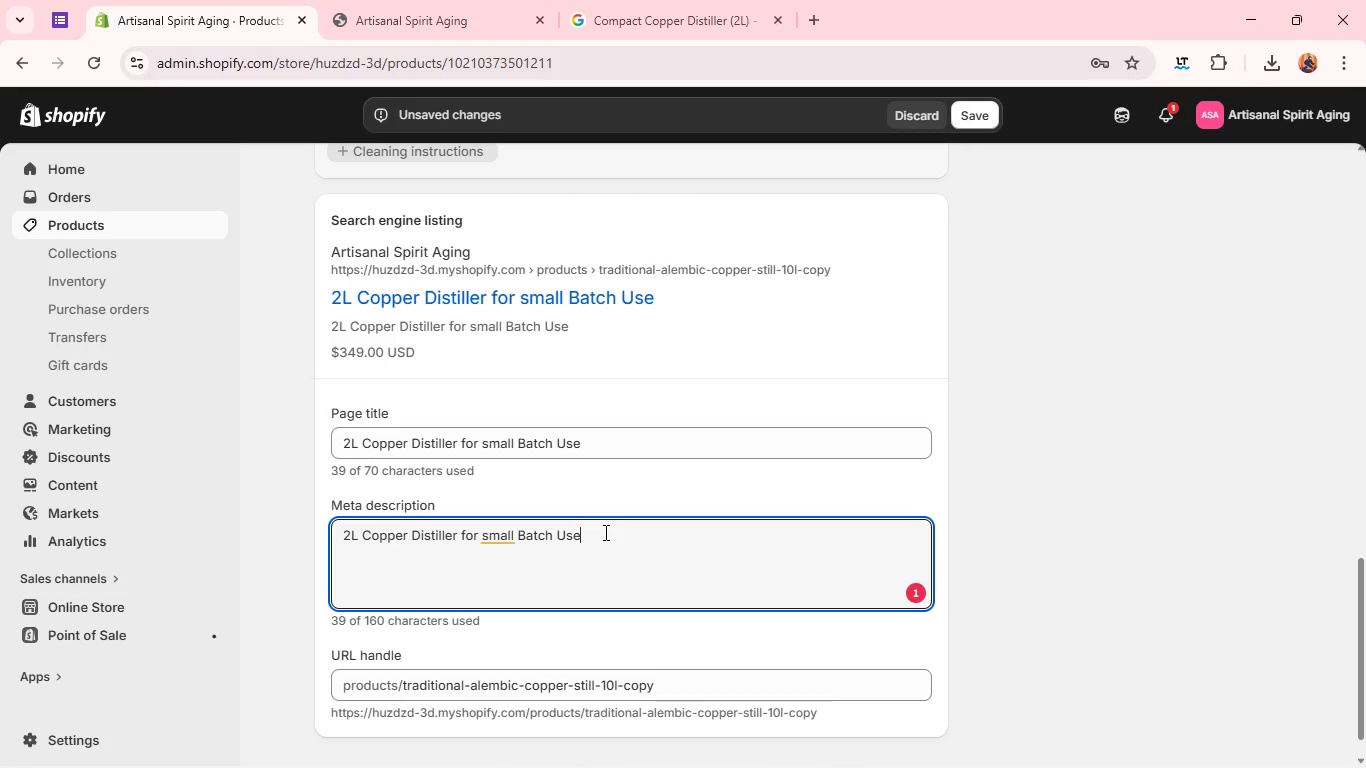 
left_click([498, 538])
 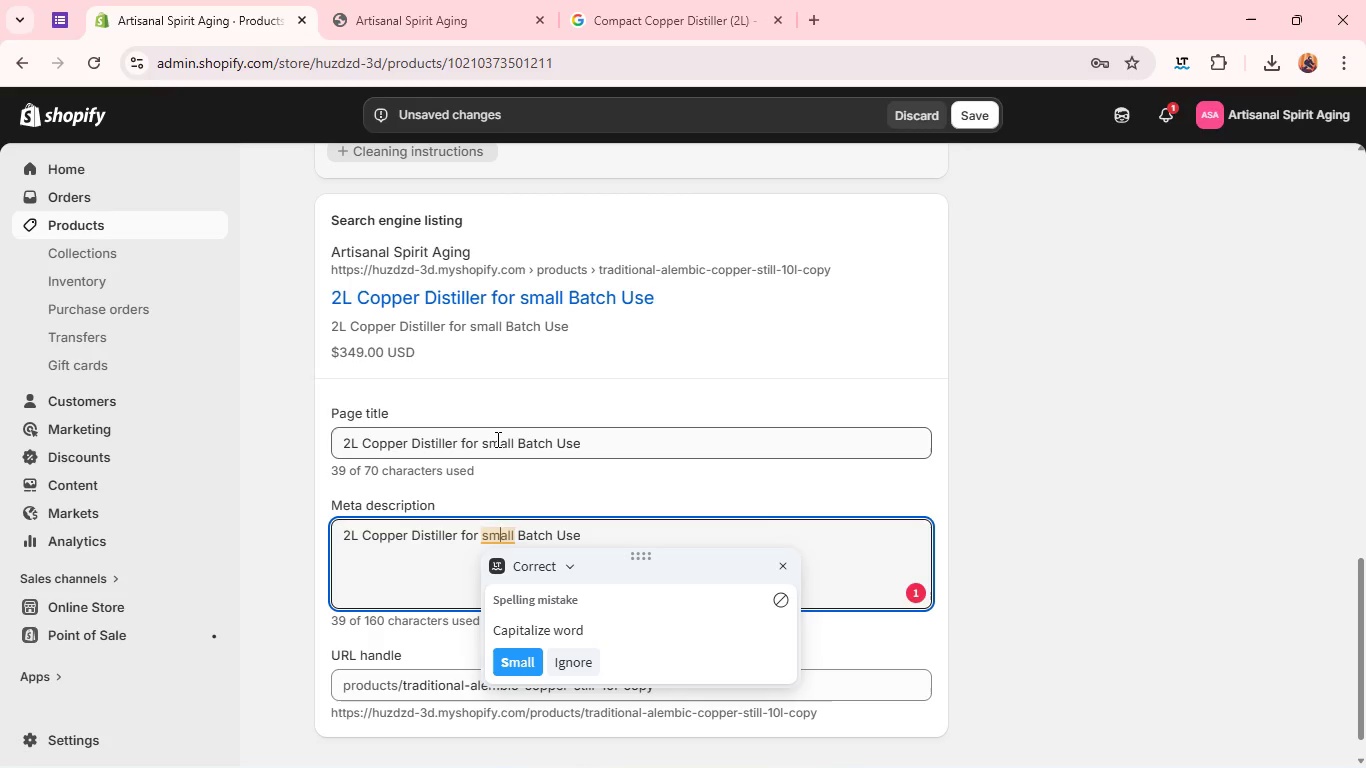 
left_click([489, 445])
 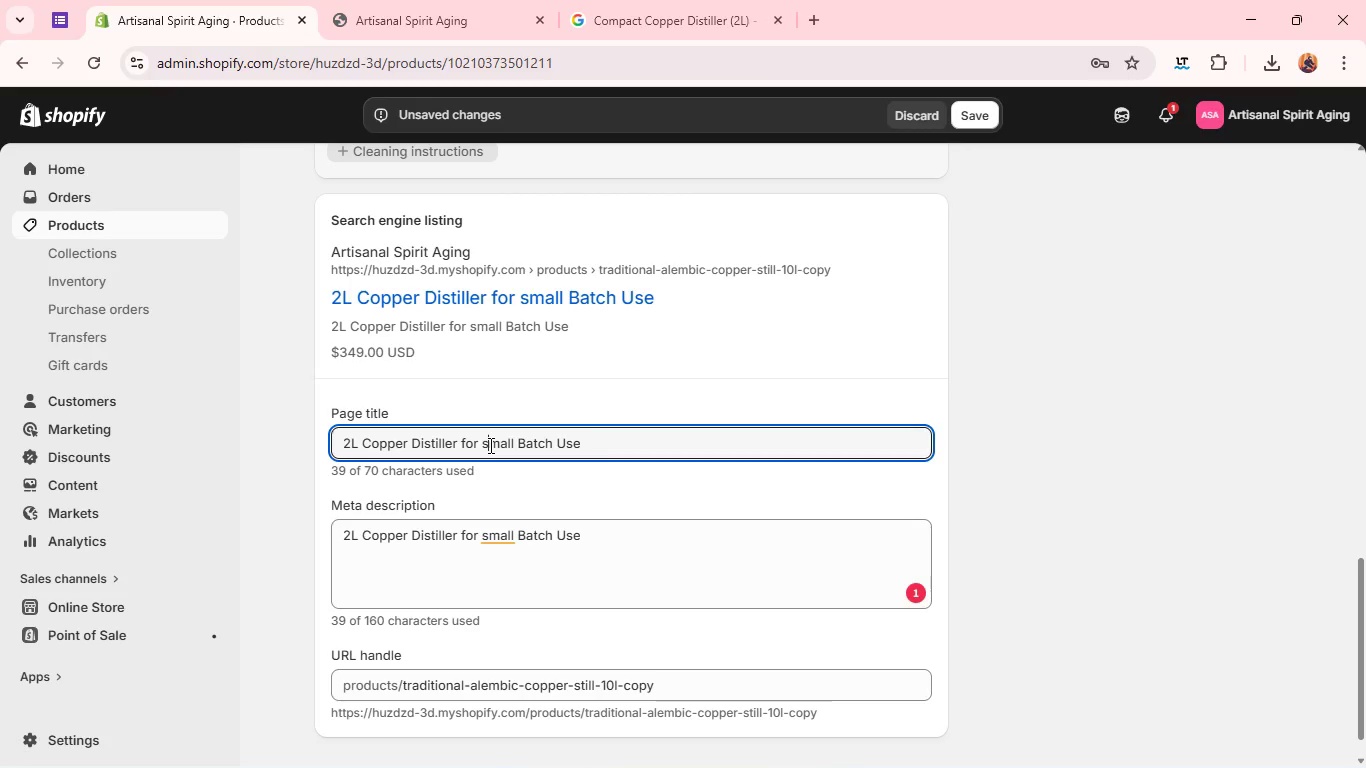 
key(Backspace)
 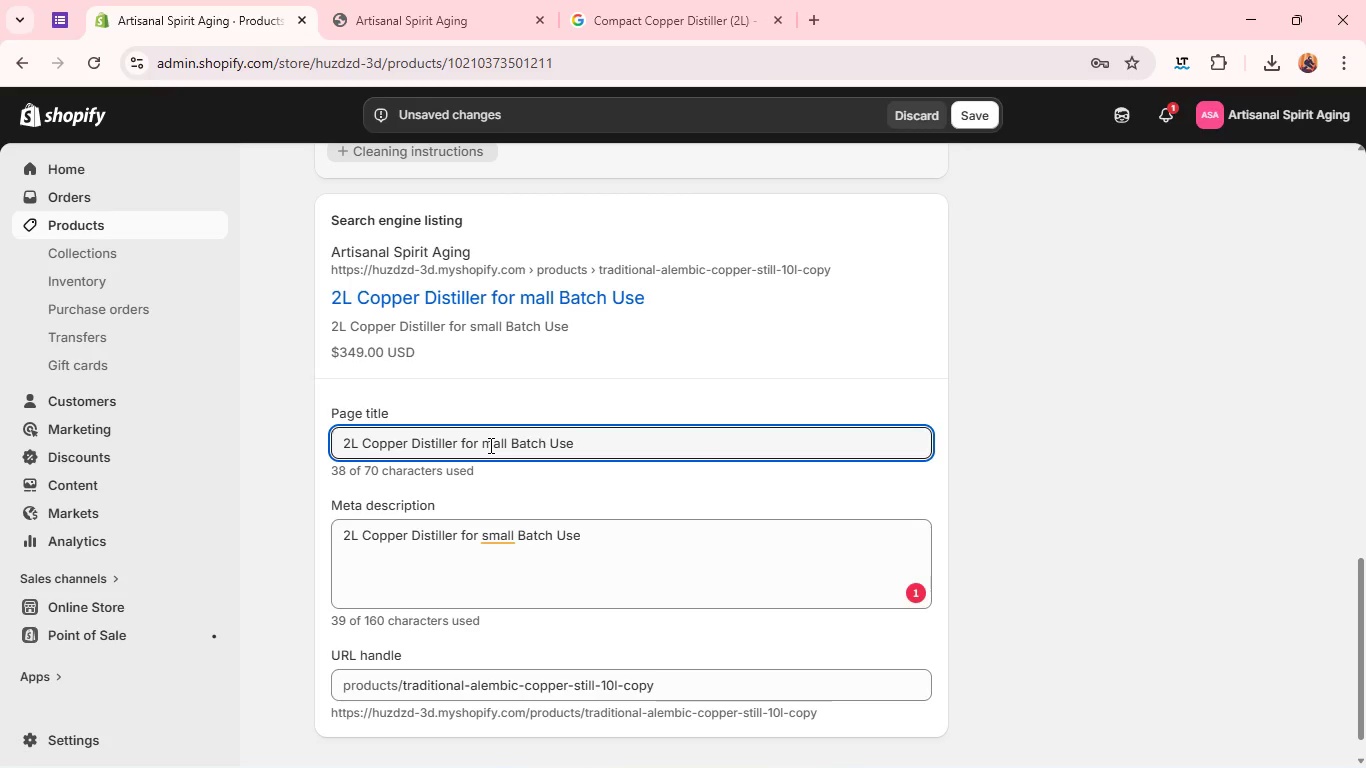 
key(Shift+S)
 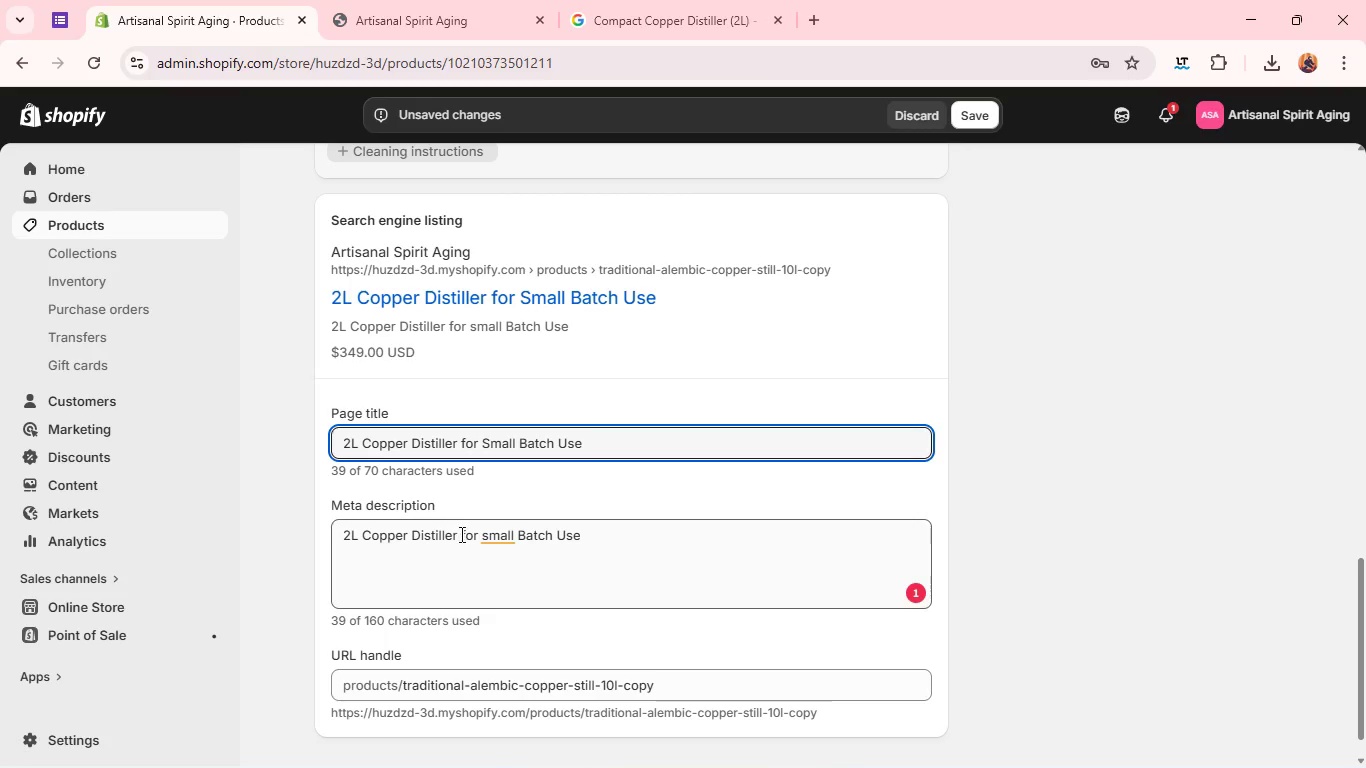 
left_click([460, 536])
 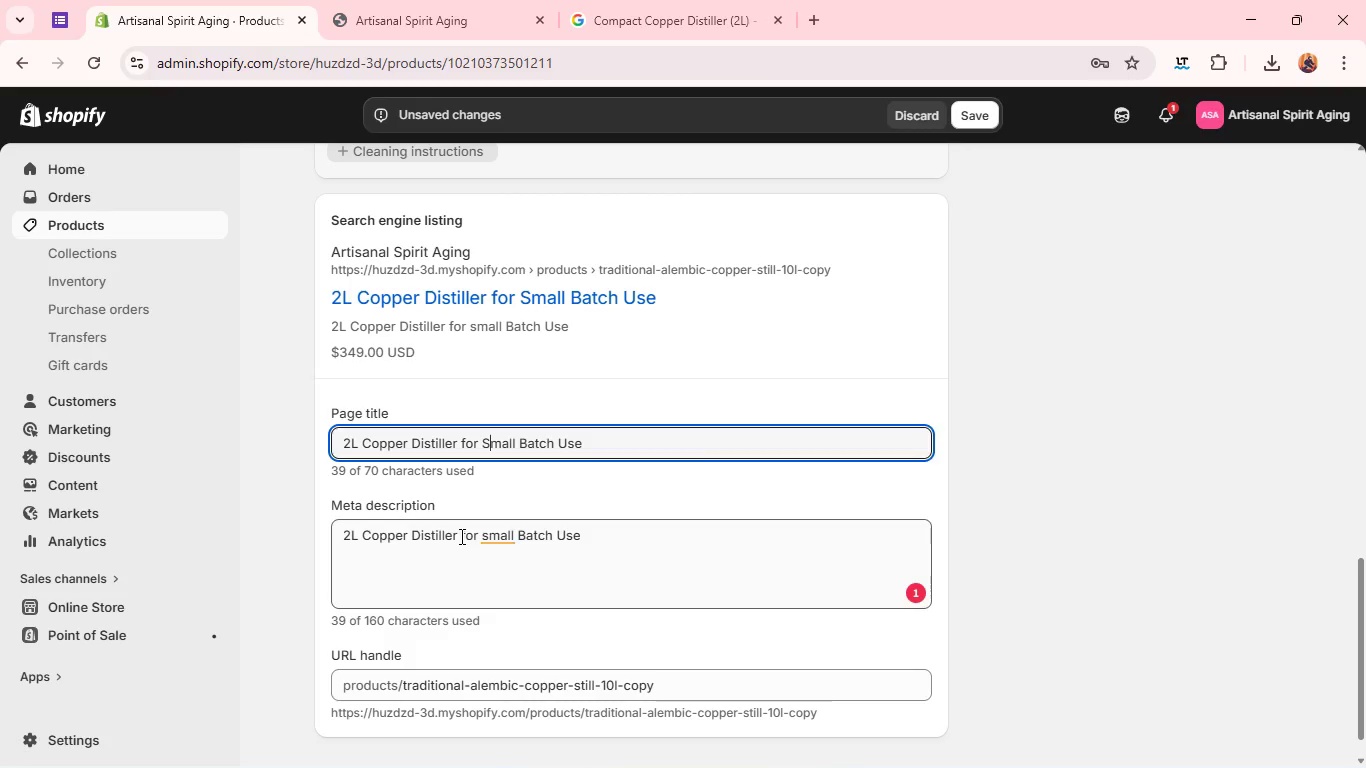 
key(Control+A)
 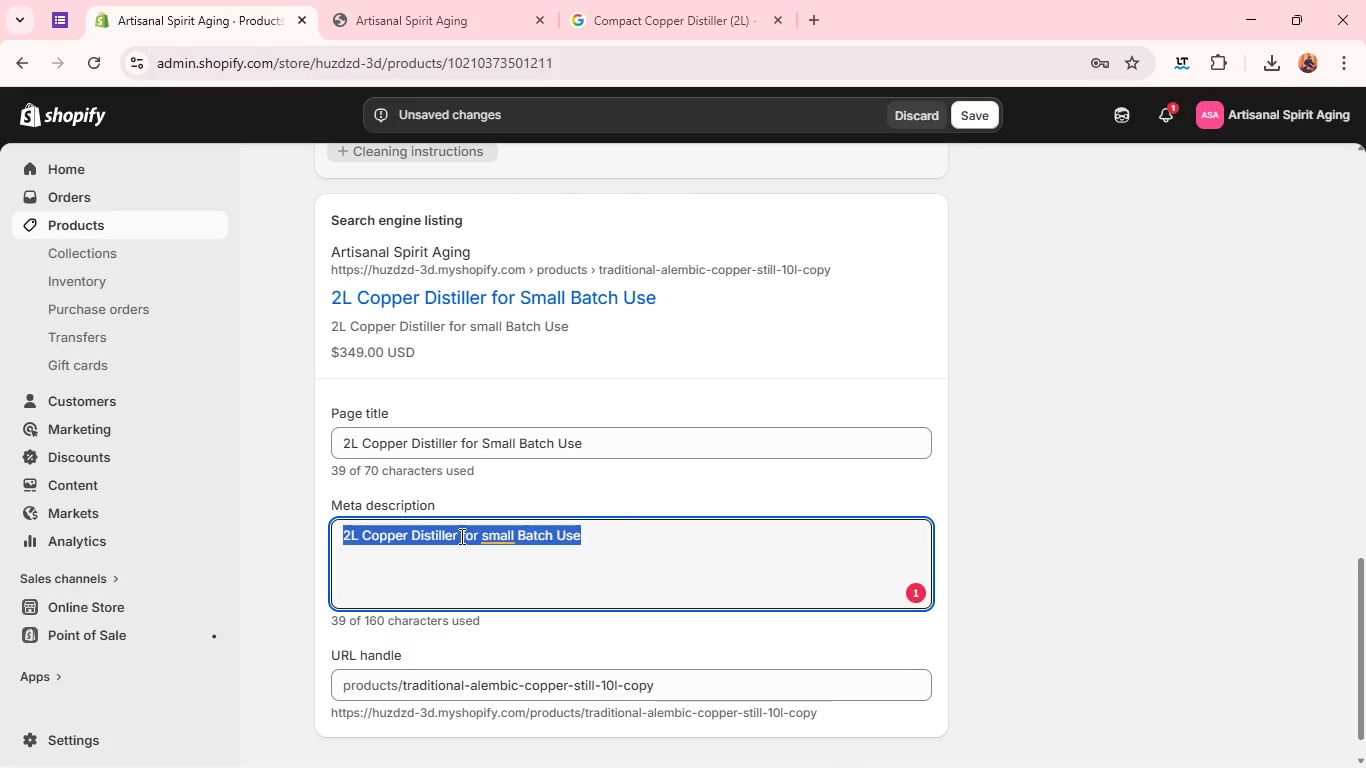 
key(Backspace)
type(Compact 2L copper distiller ideal foe)
key(Backspace)
type(r essential oils and experimental spirit batches. )
 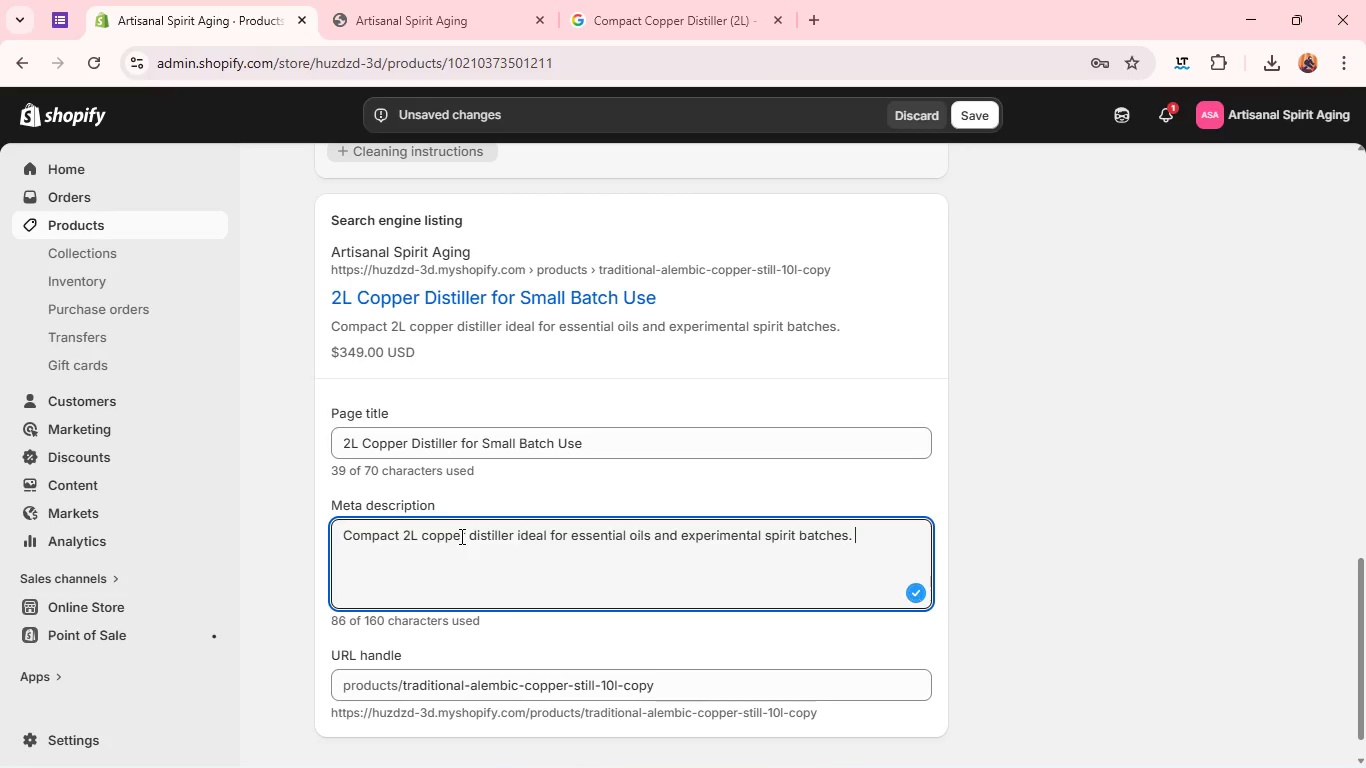 
double_click([490, 691])
 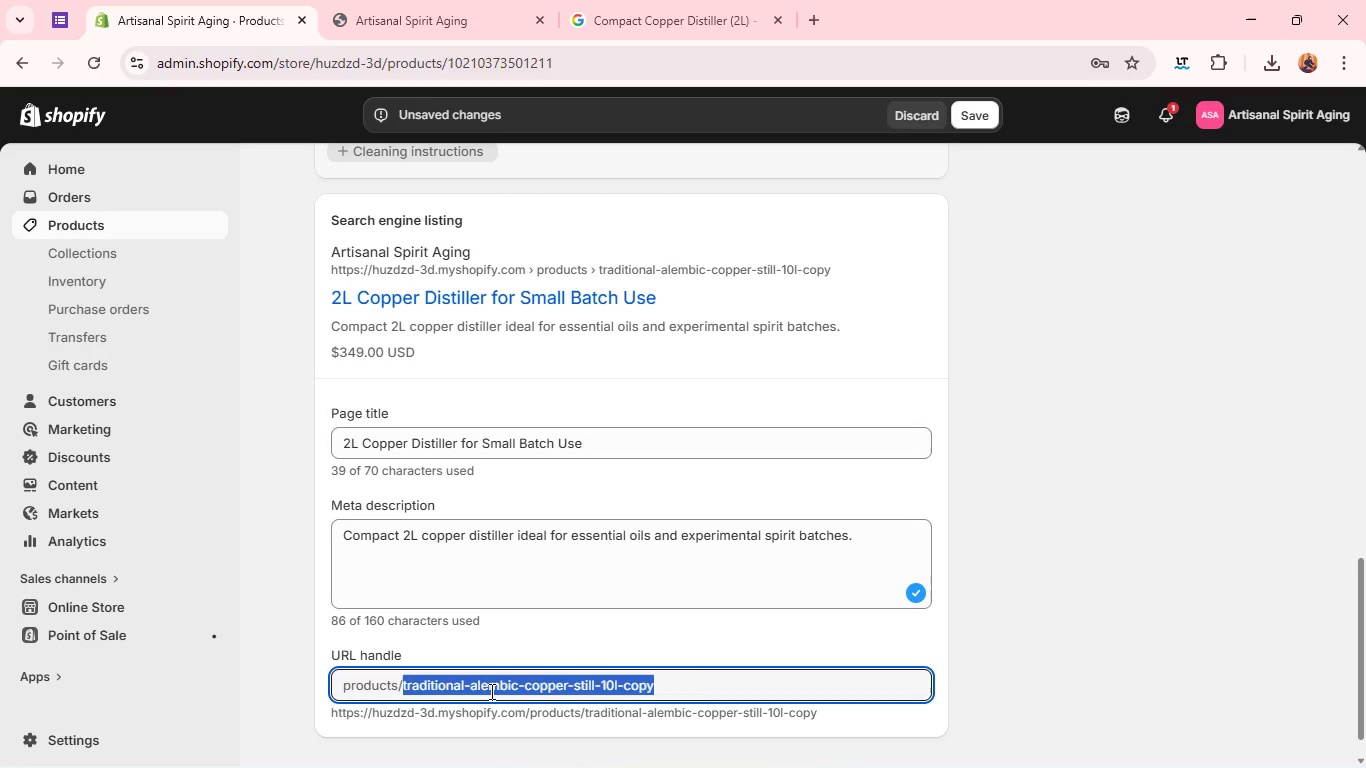 
triple_click([490, 691])
 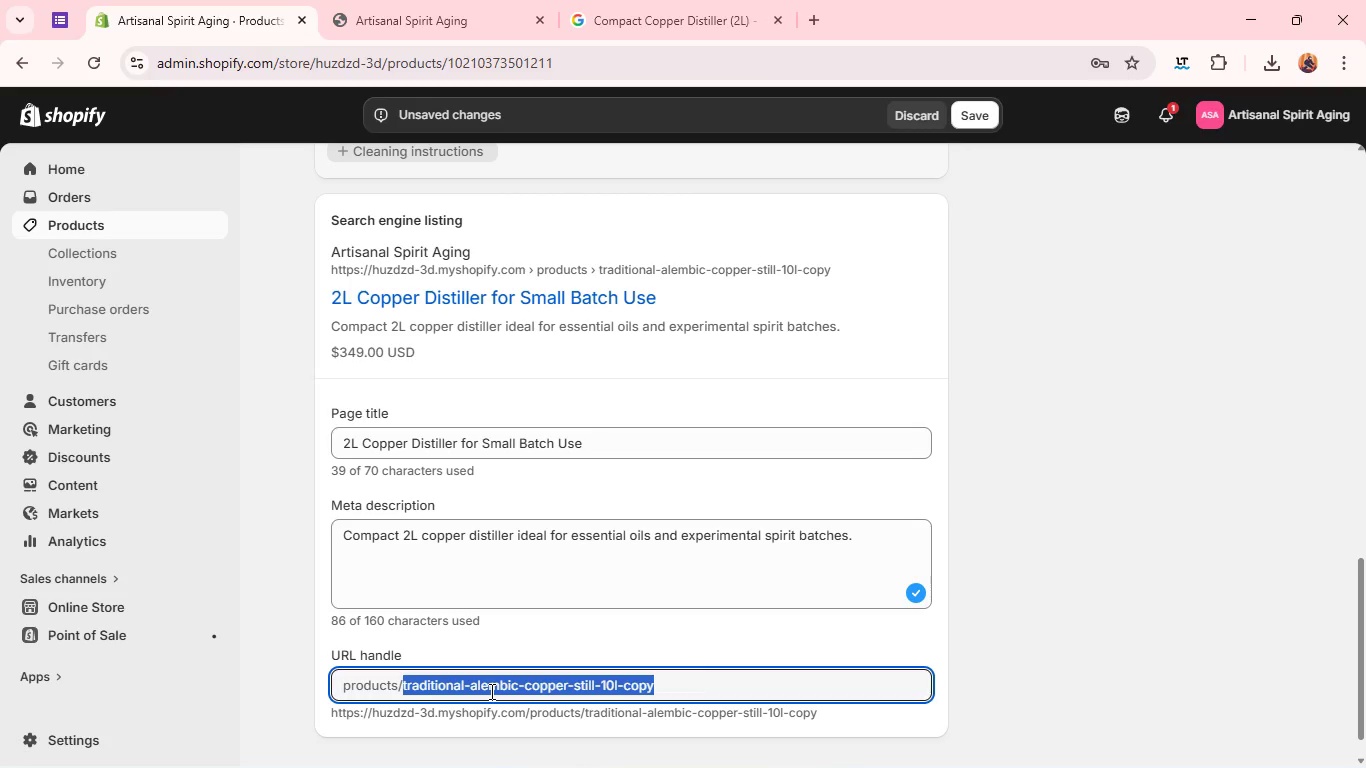 
key(Backspace)
 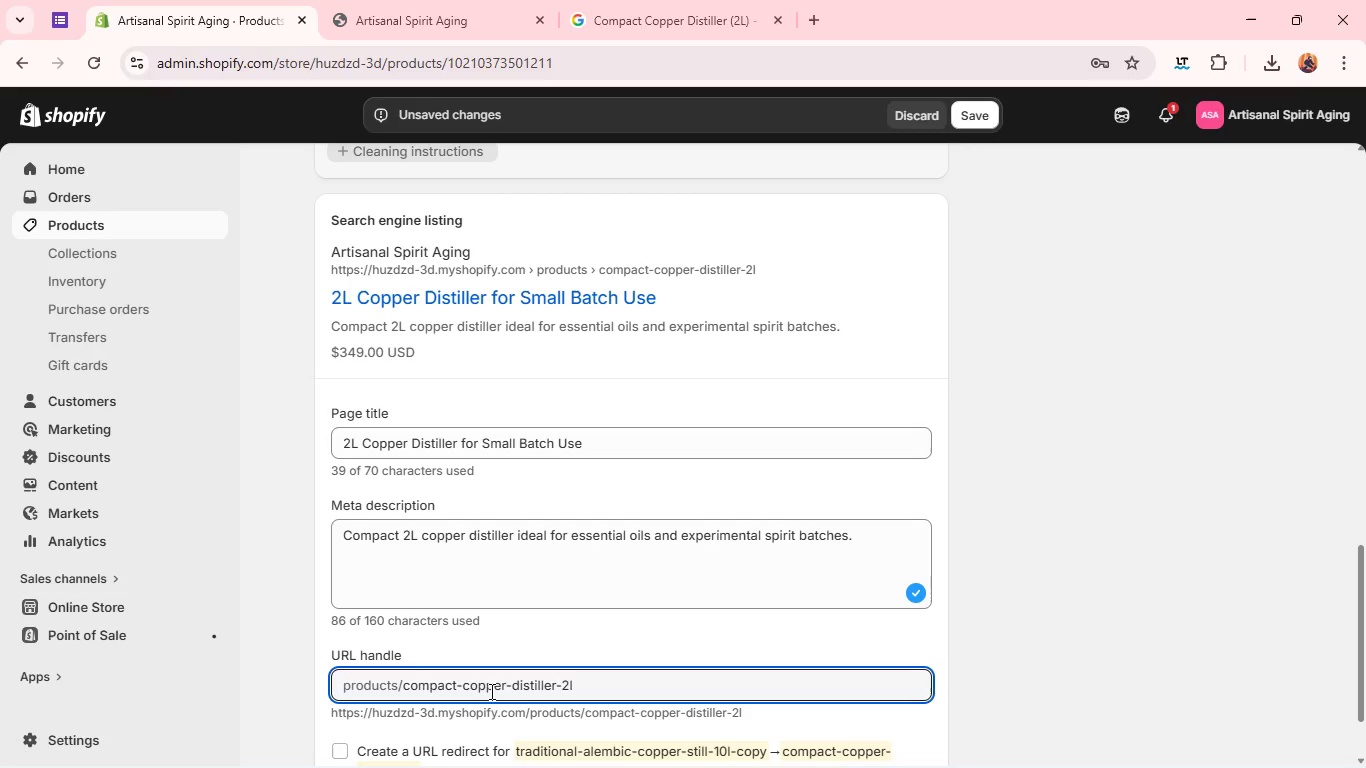 
wait(6.34)
 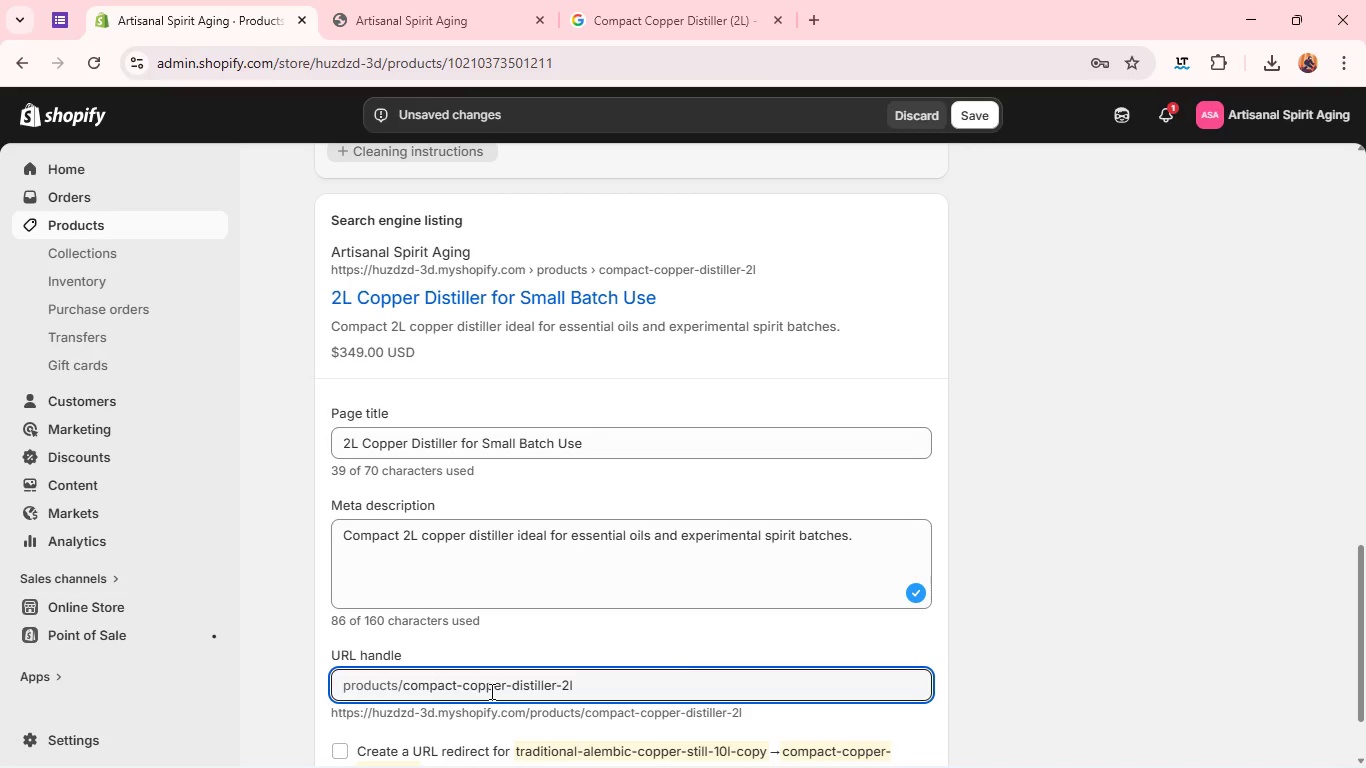 
left_click([681, 558])
 